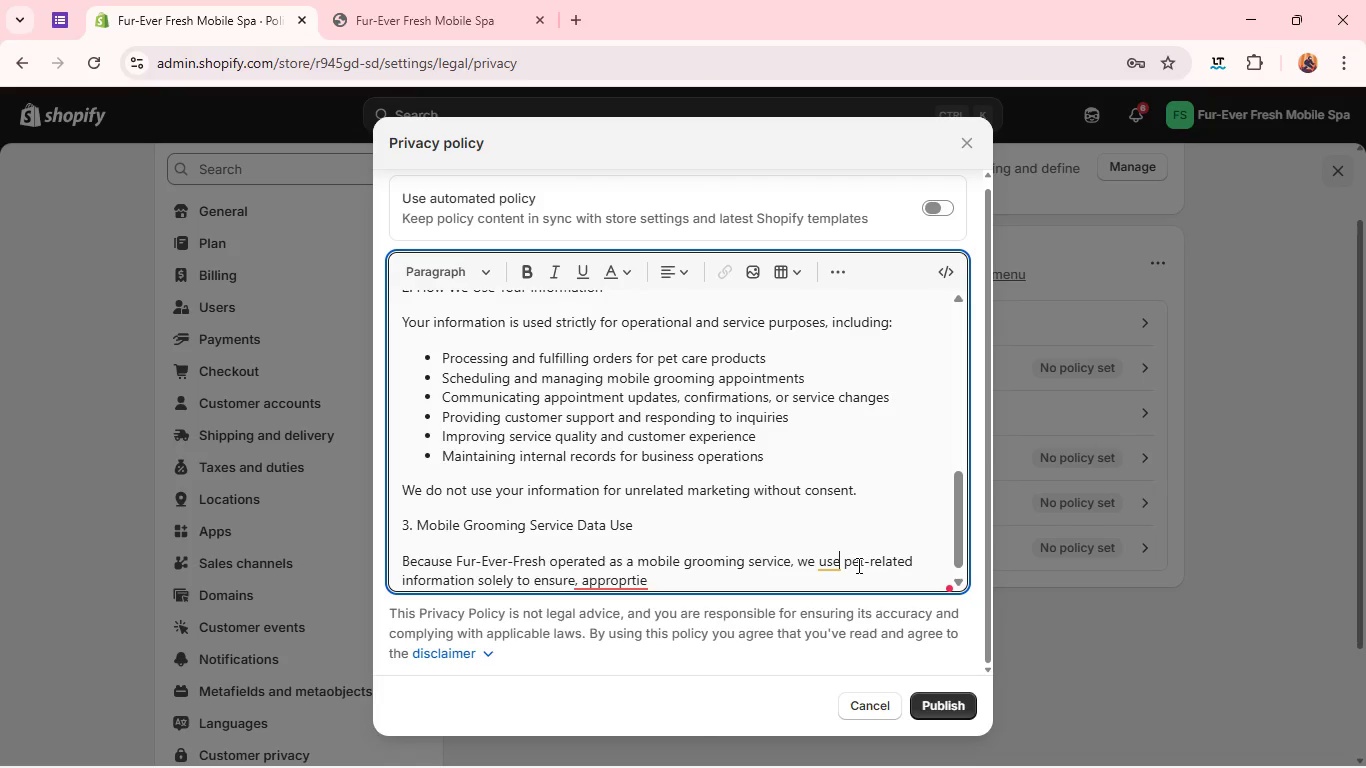 
left_click([610, 575])
 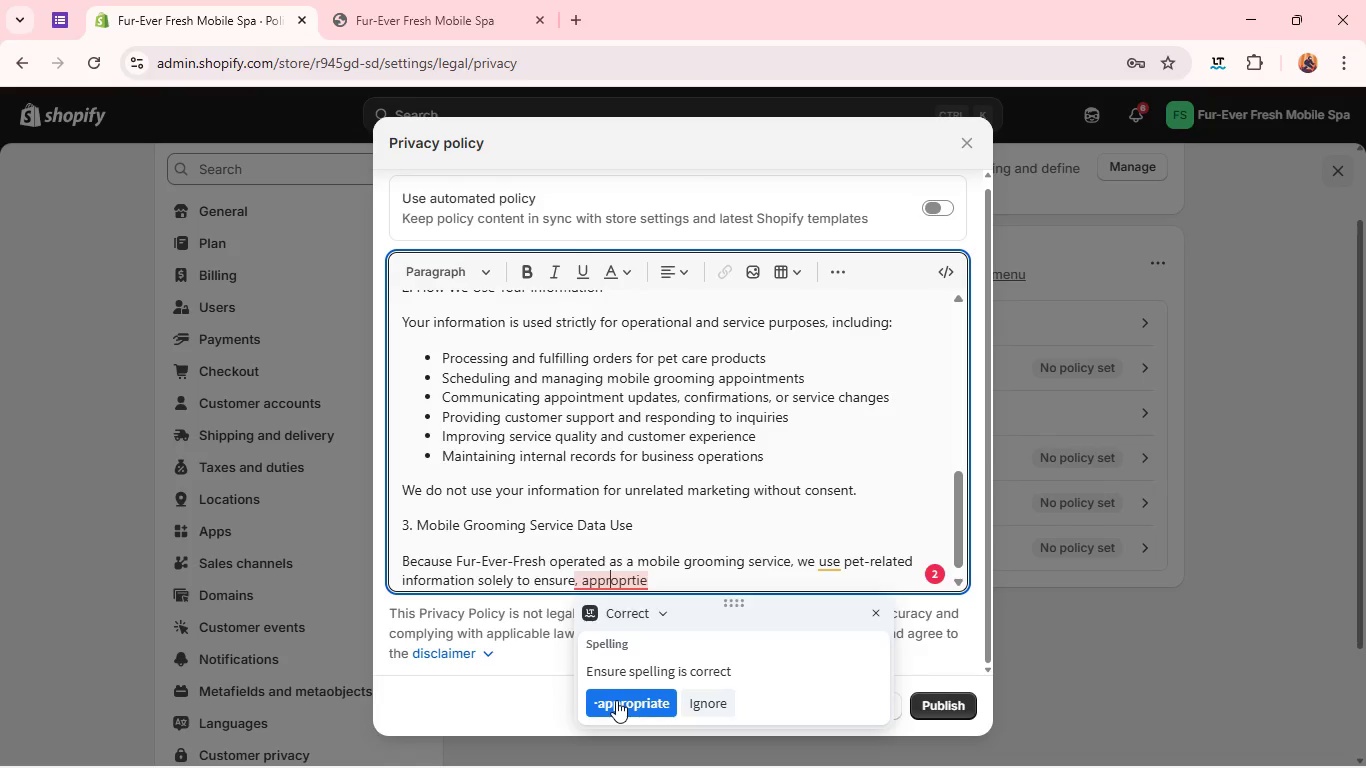 
left_click([615, 698])
 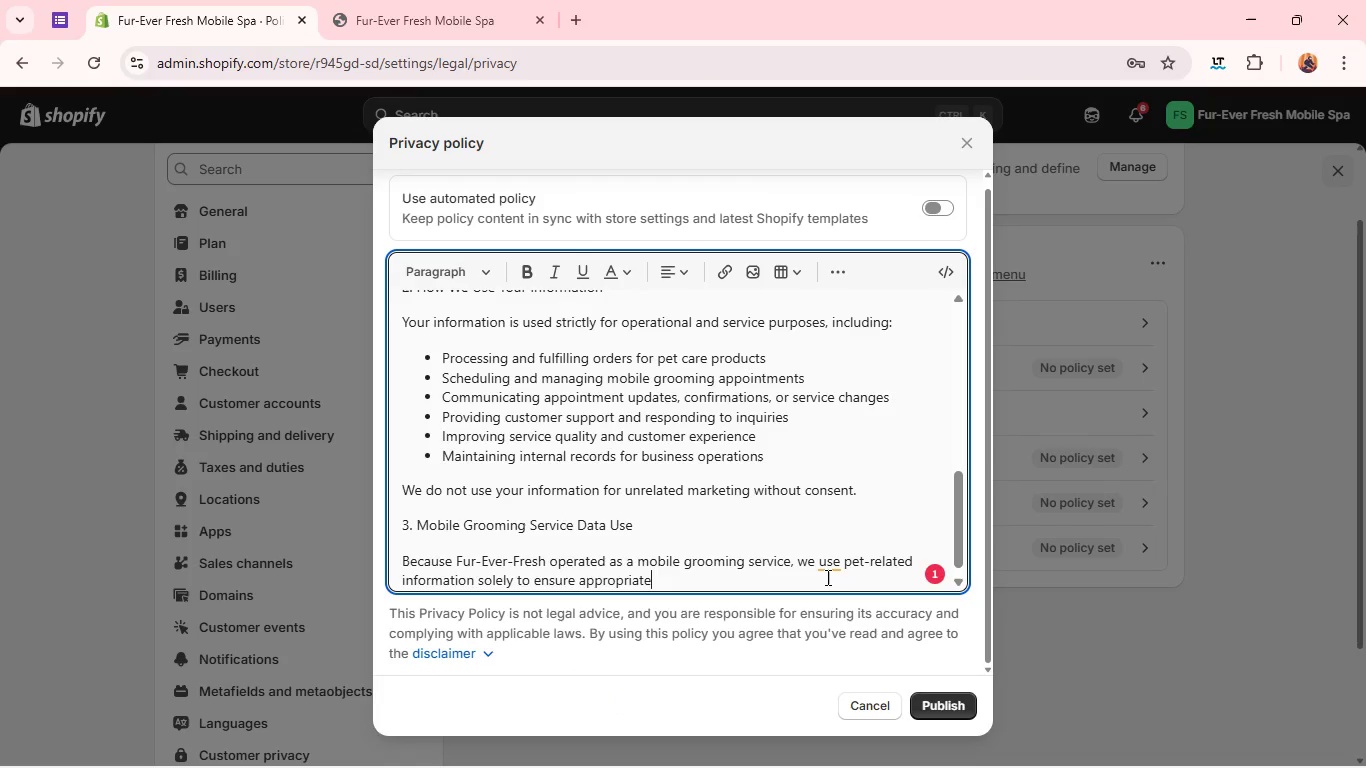 
left_click([826, 564])
 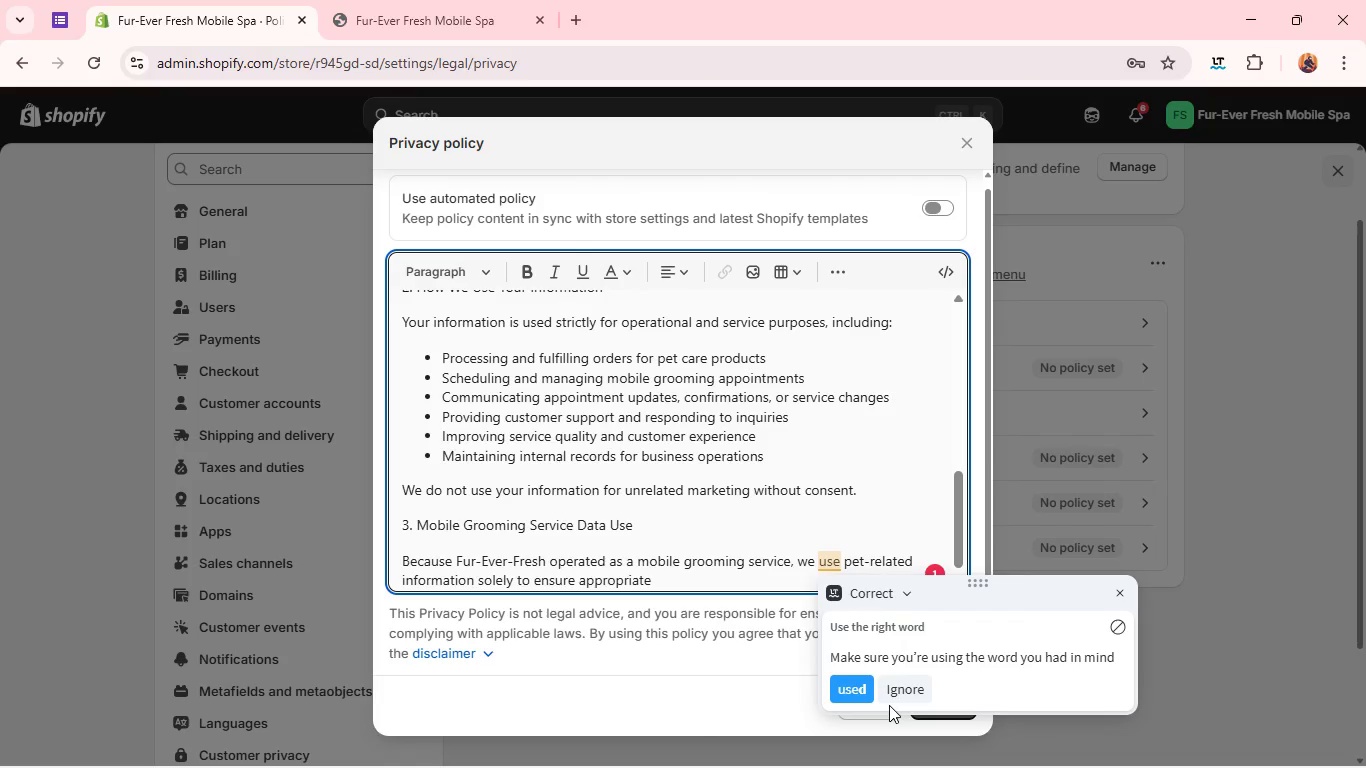 
left_click([853, 691])
 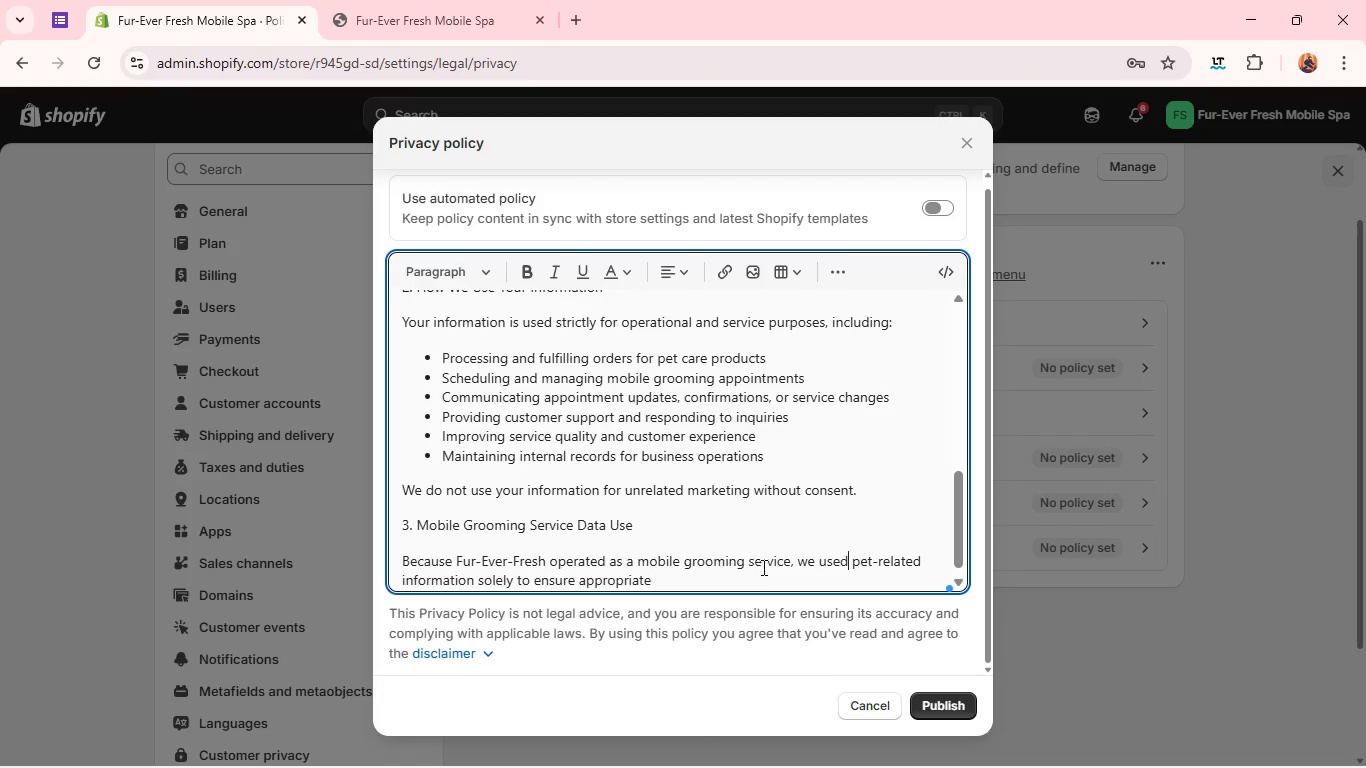 
left_click([760, 579])
 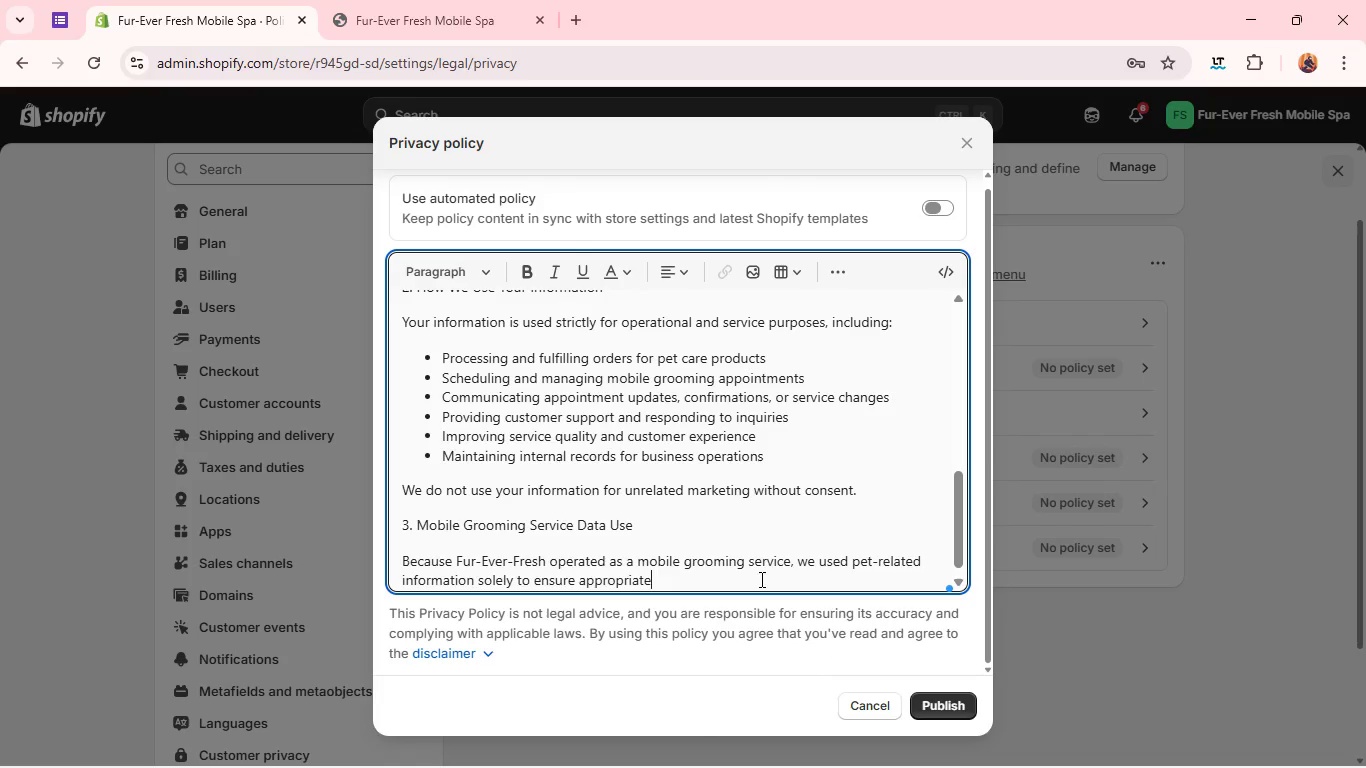 
type( )
key(Backspace)
type(, and personalized service delivery.)
 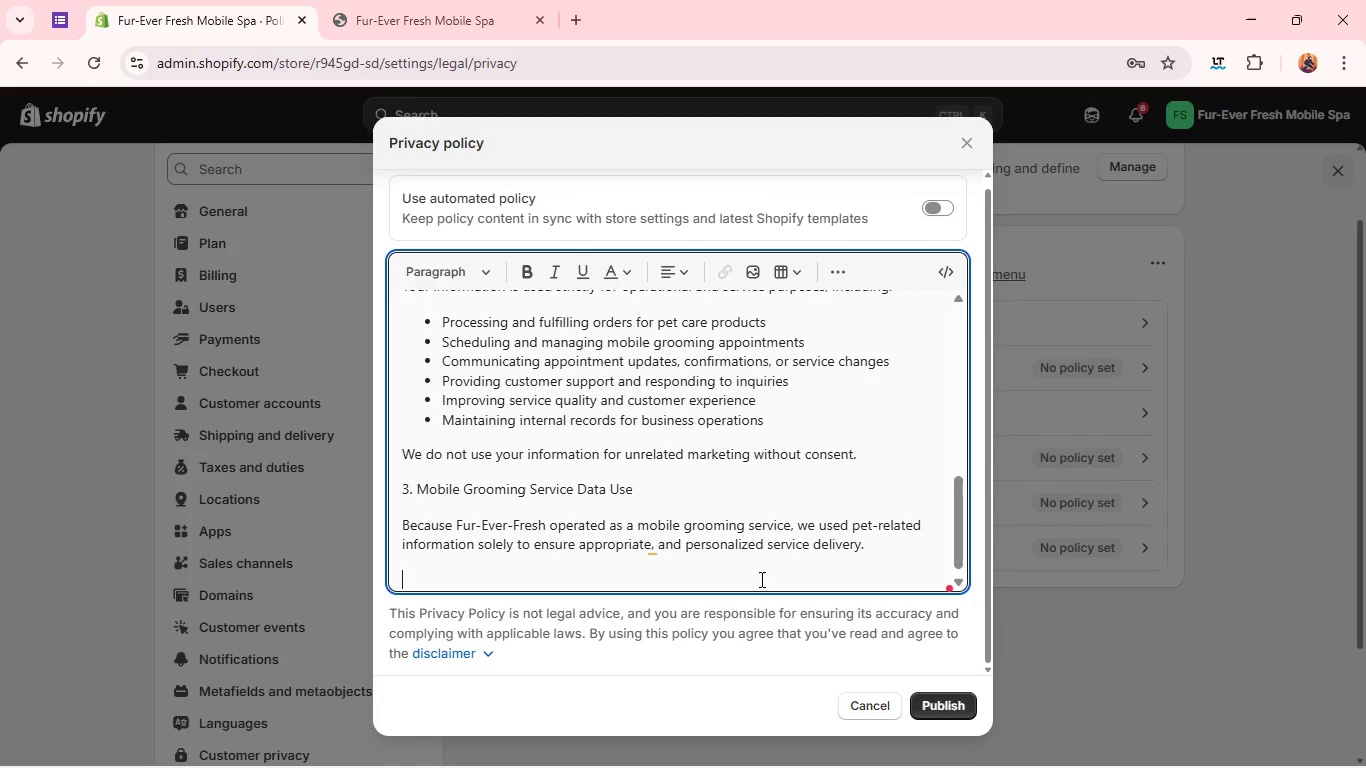 
key(Enter)
 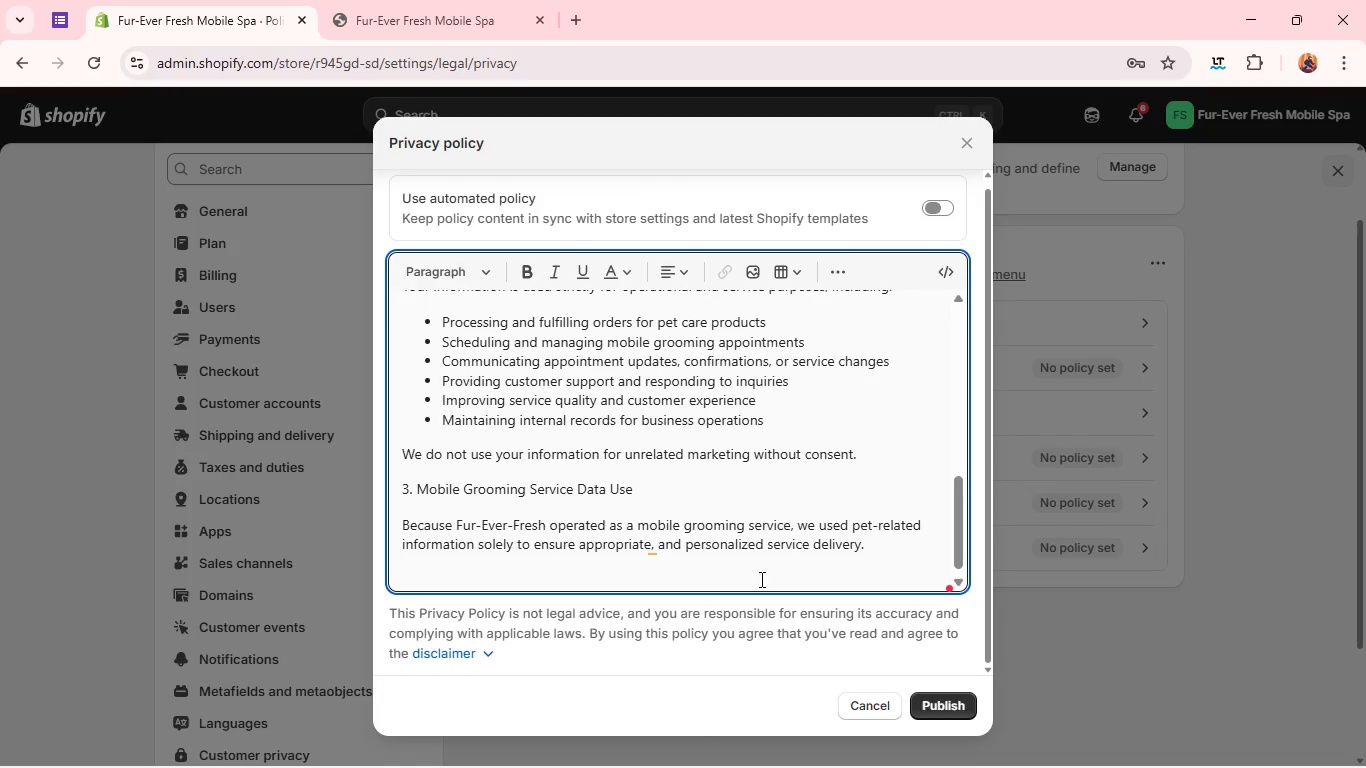 
type(This includes:)
 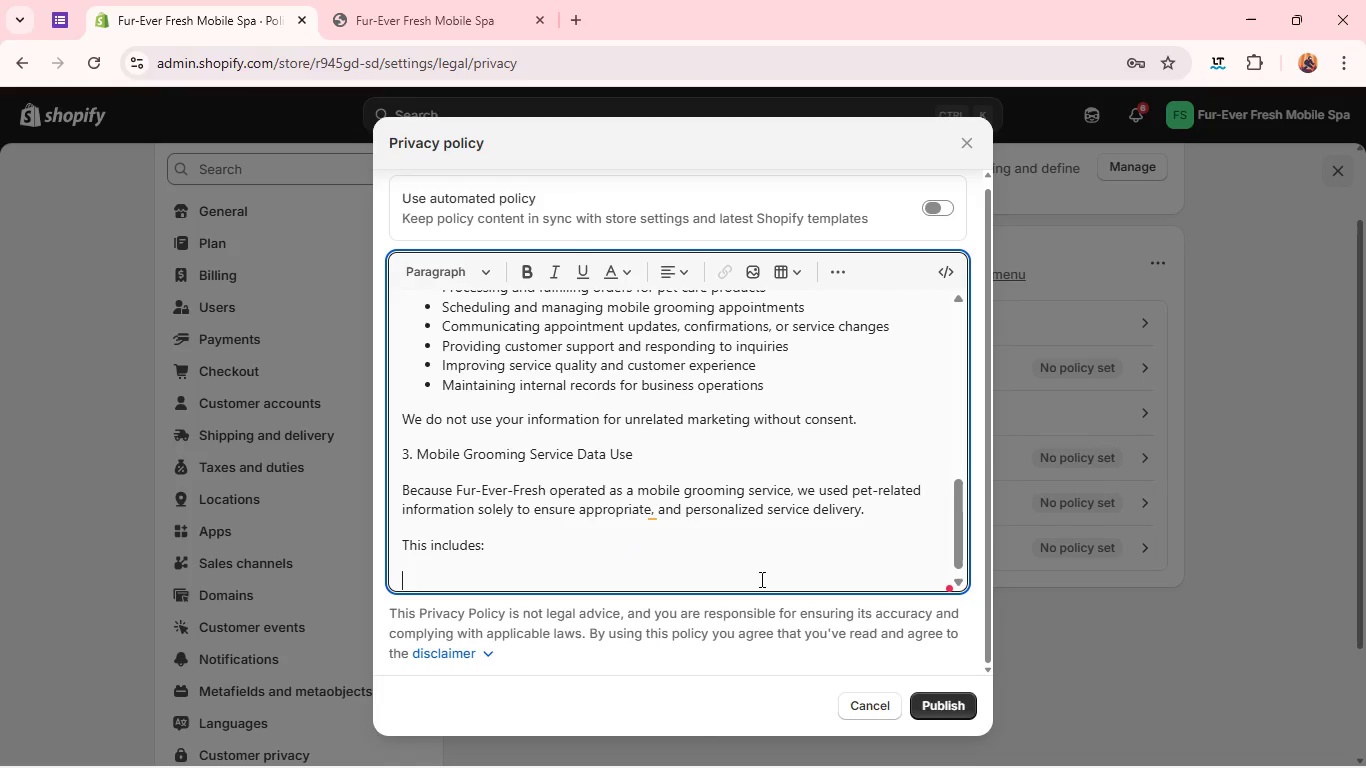 
 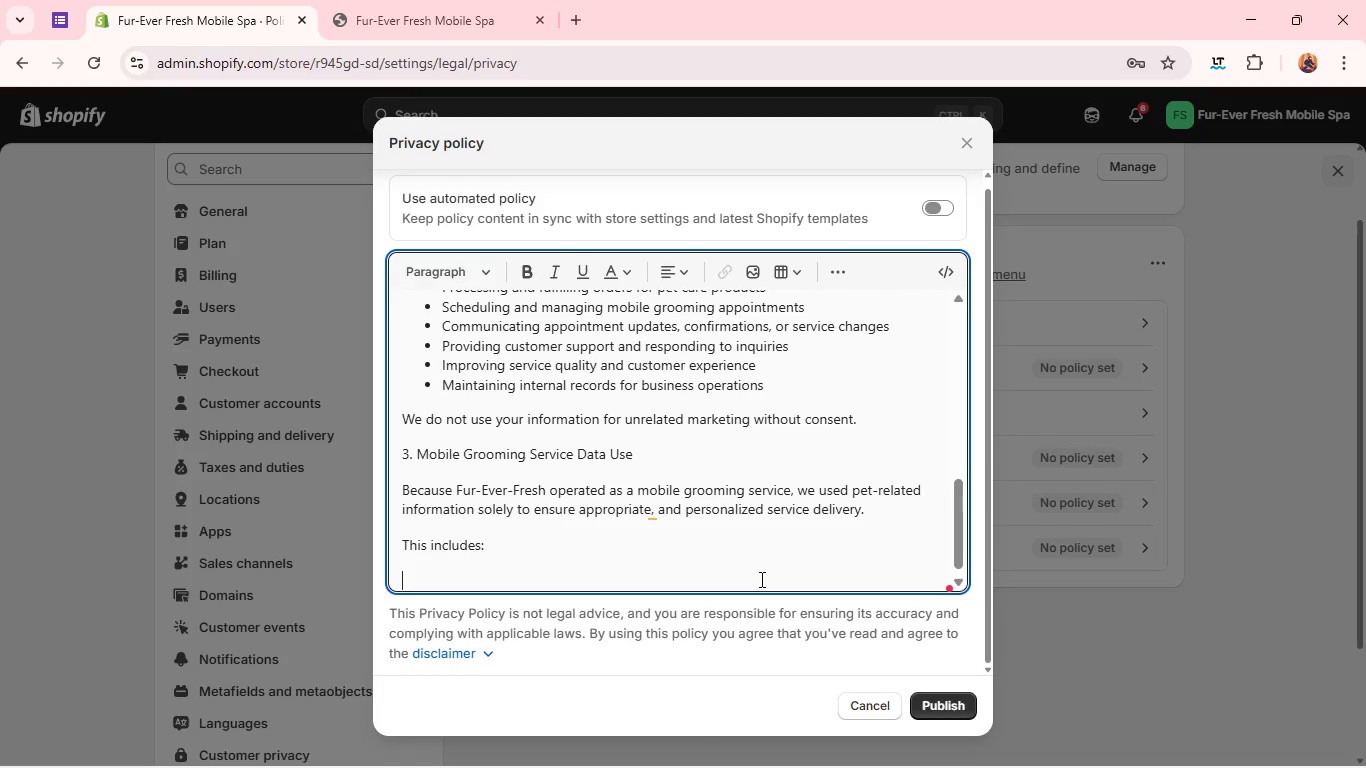 
key(Enter)
 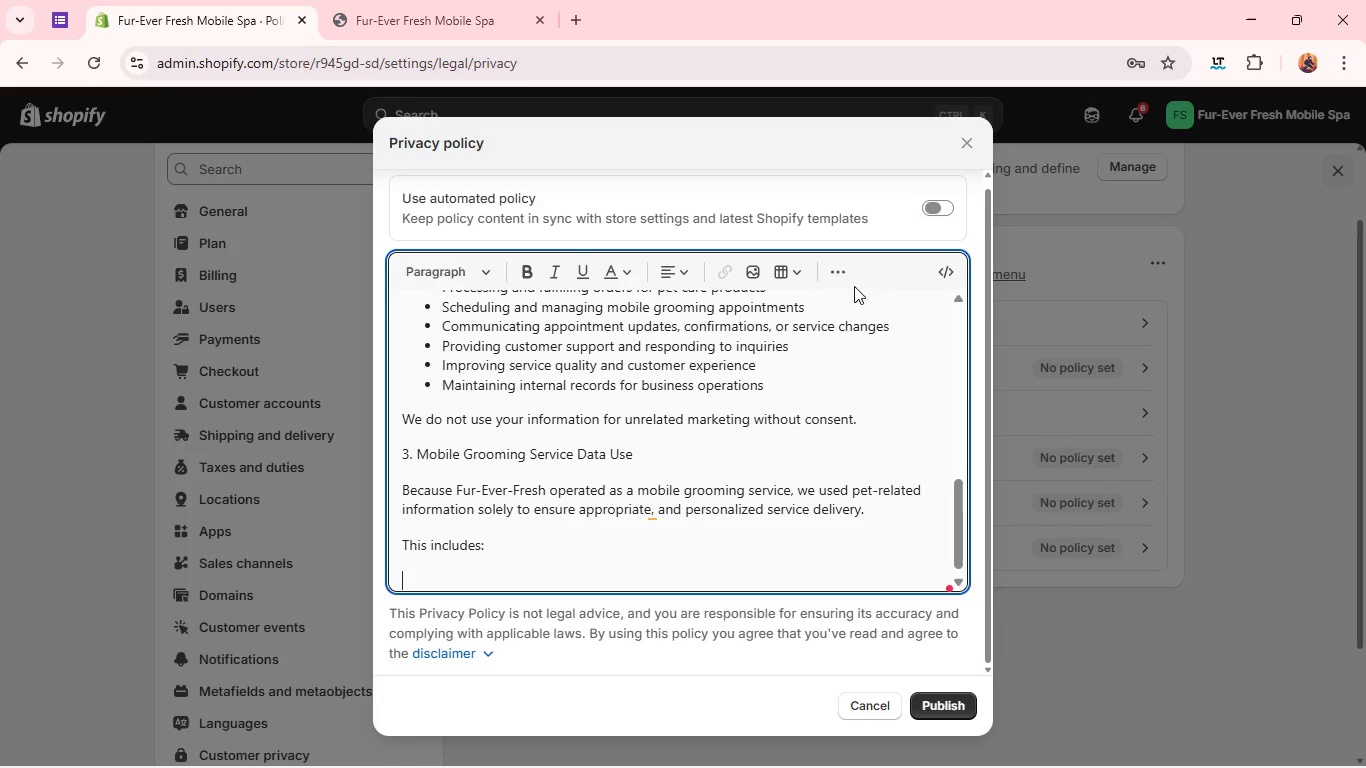 
left_click([827, 268])
 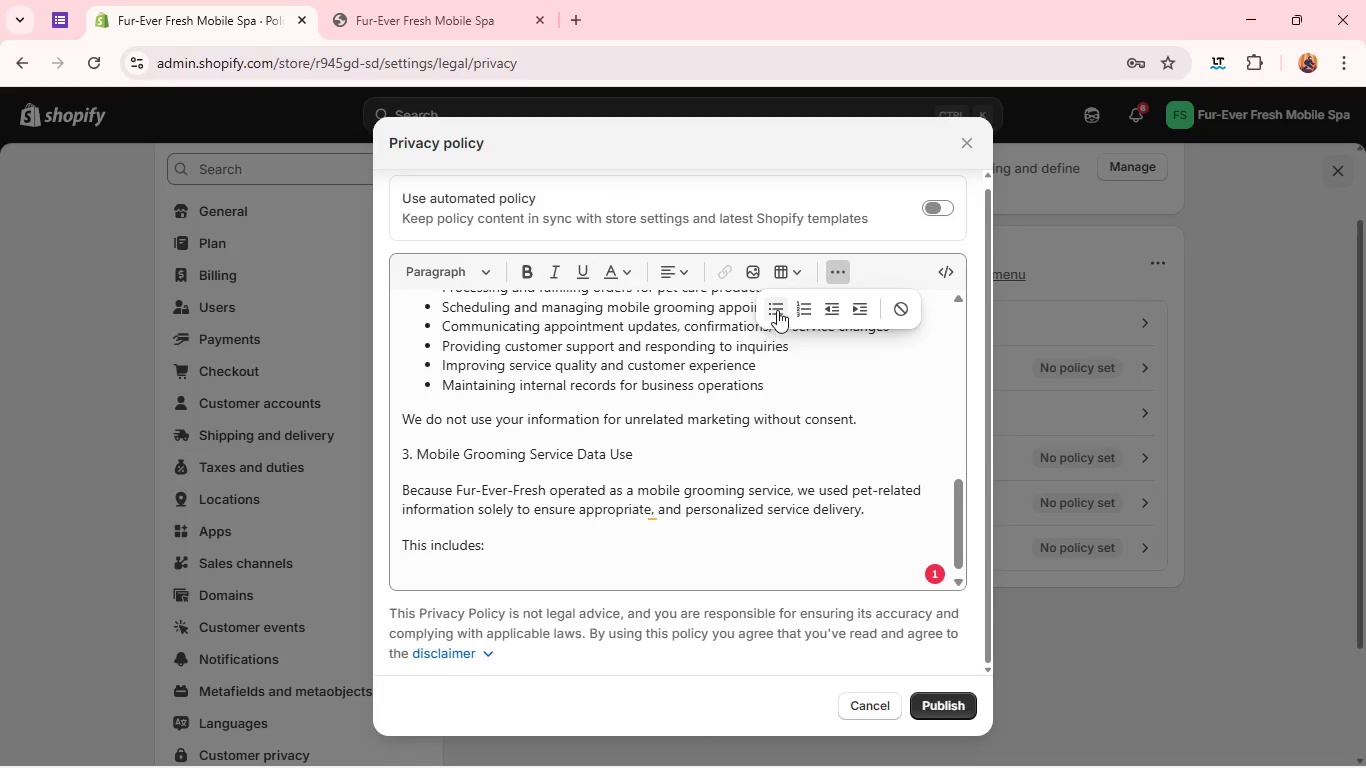 
left_click([777, 309])
 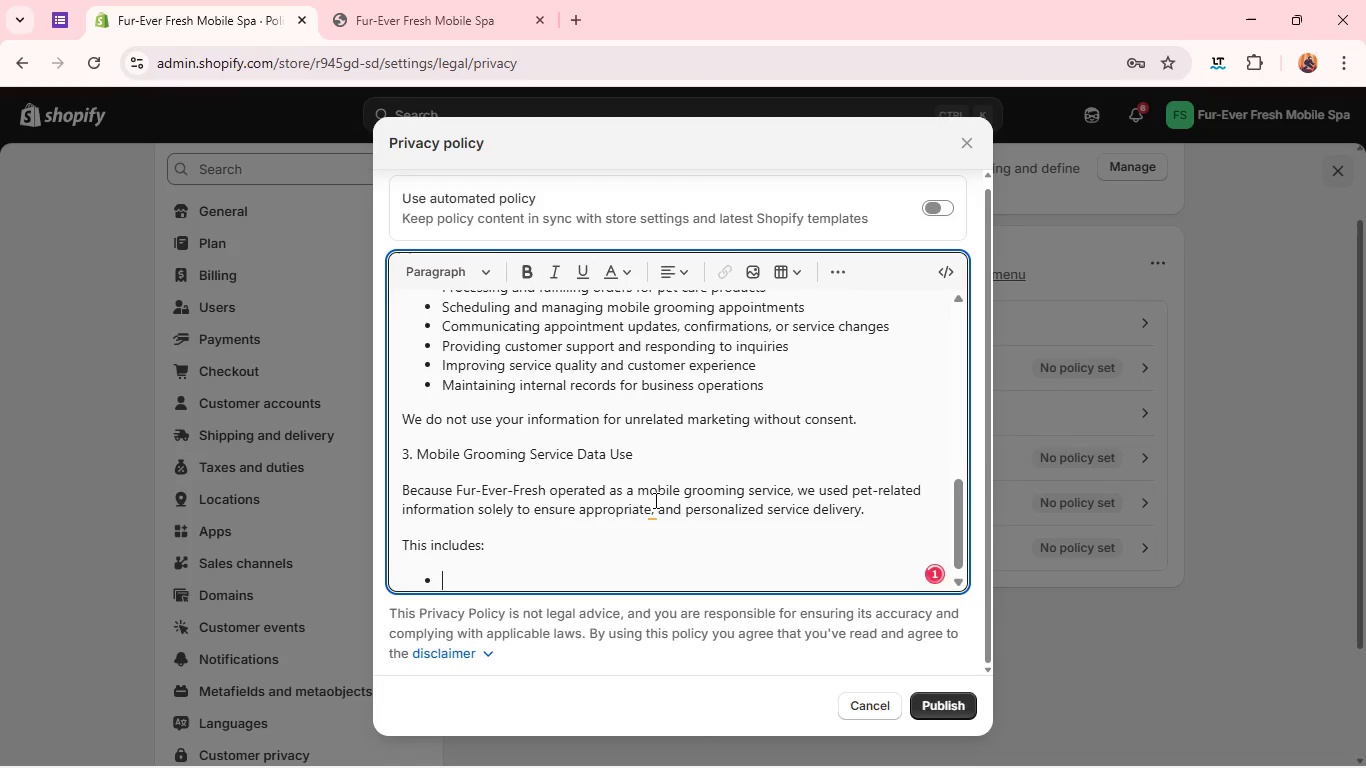 
left_click([658, 500])
 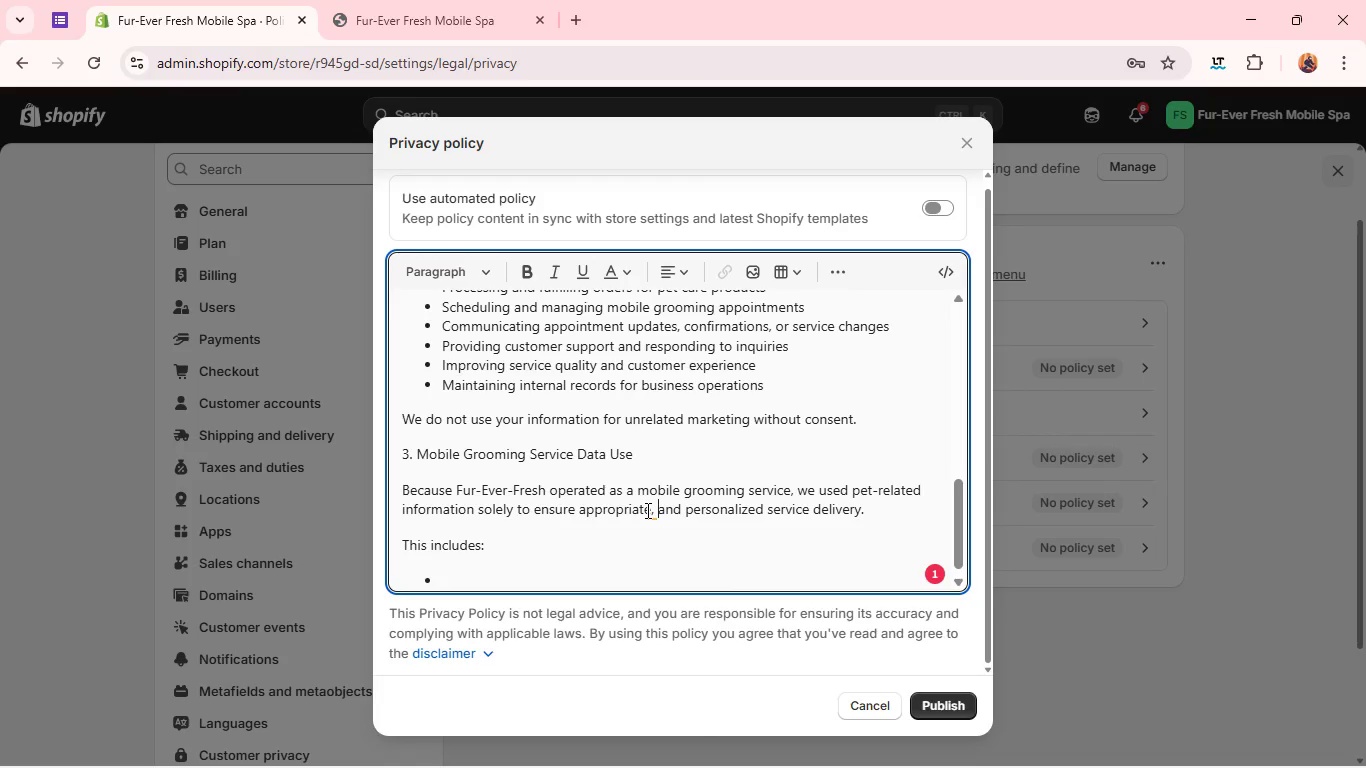 
left_click([646, 510])
 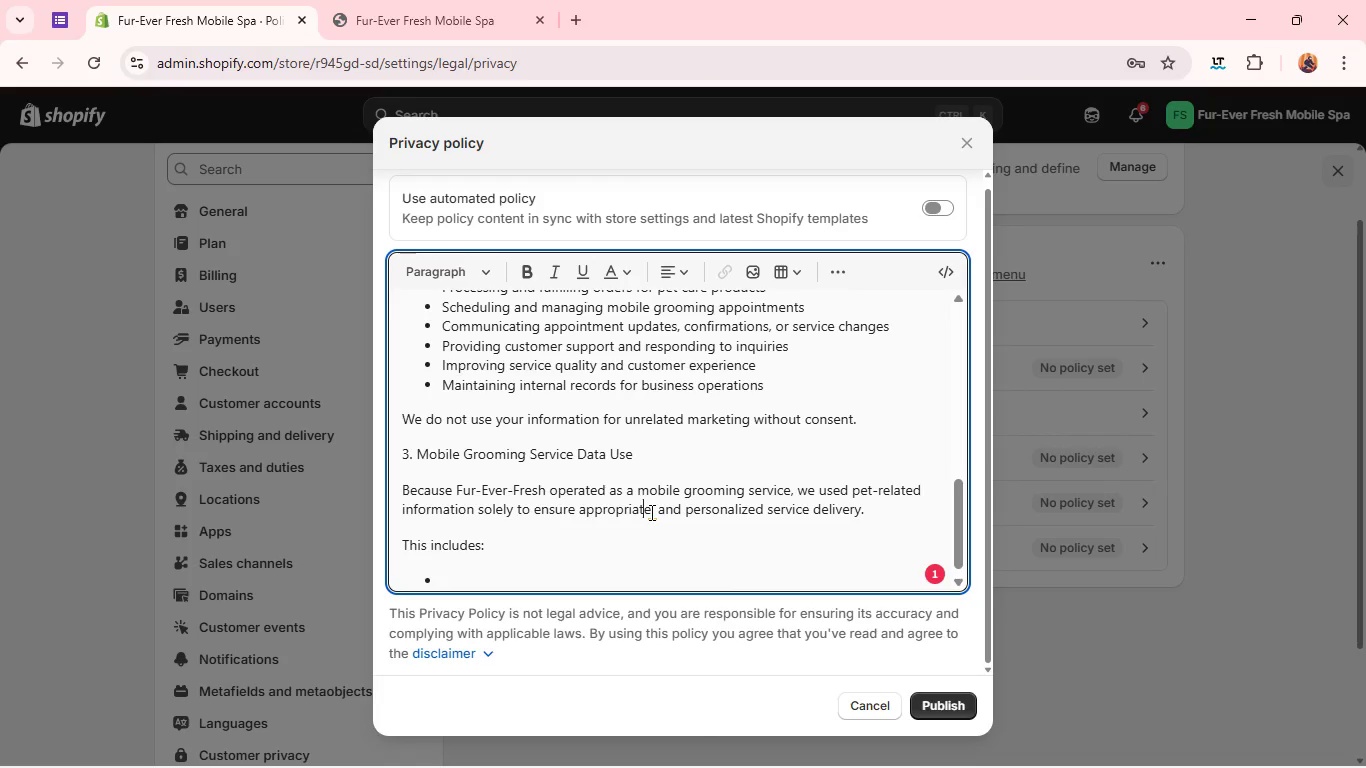 
left_click([650, 512])
 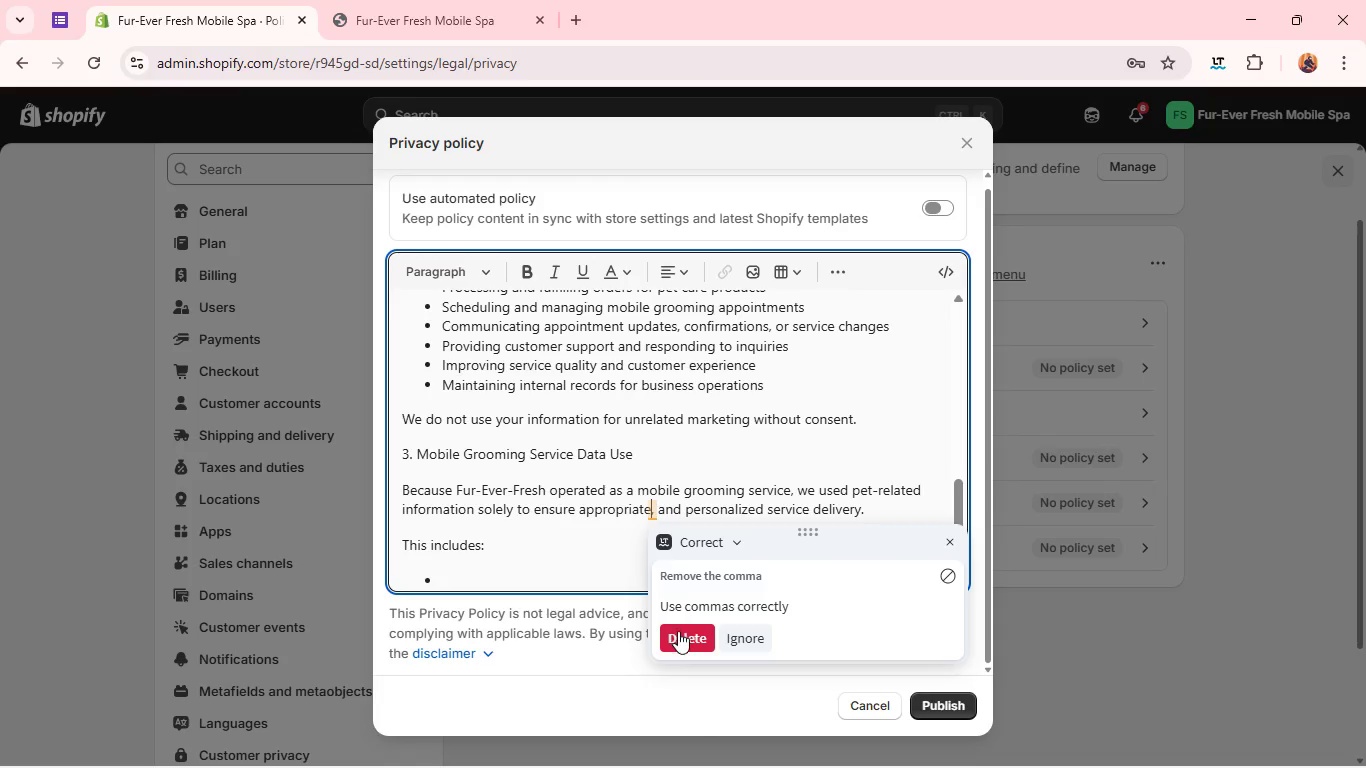 
left_click([677, 632])
 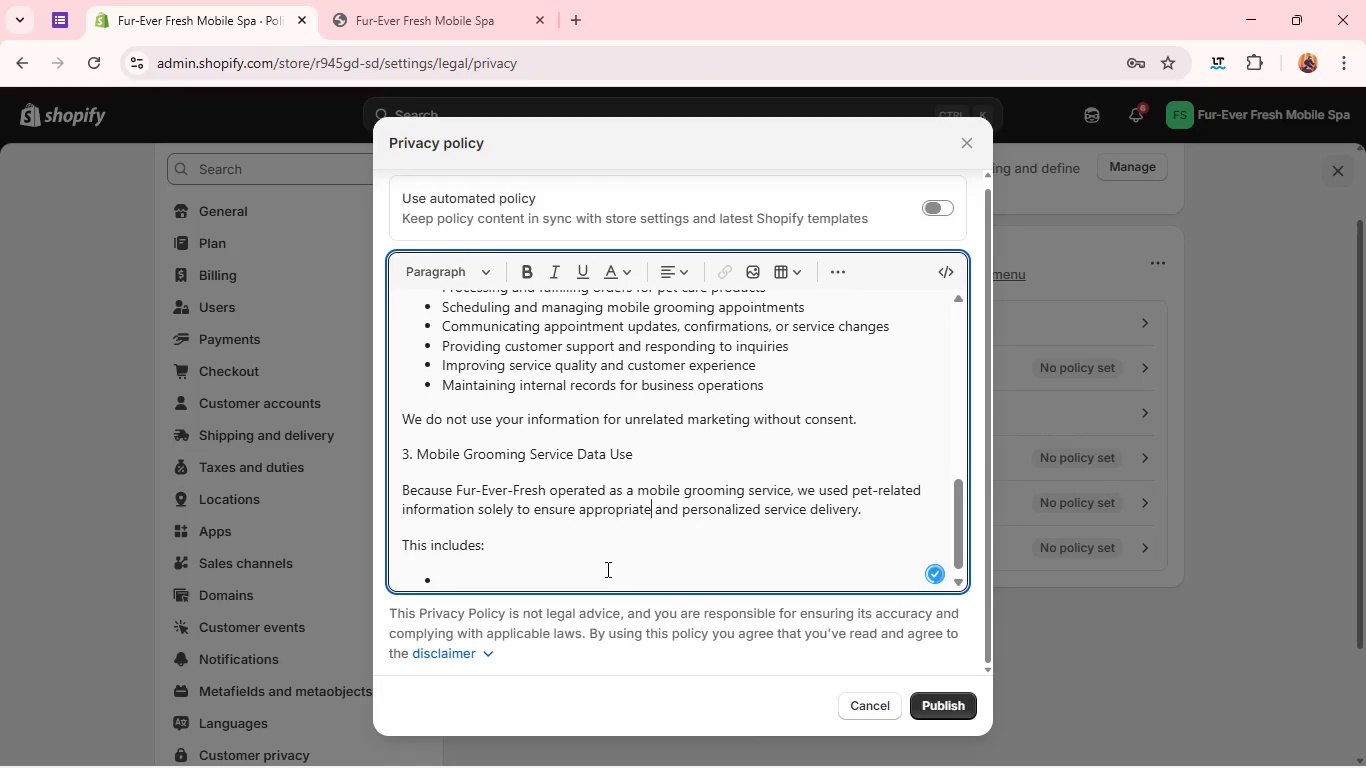 
left_click([606, 566])
 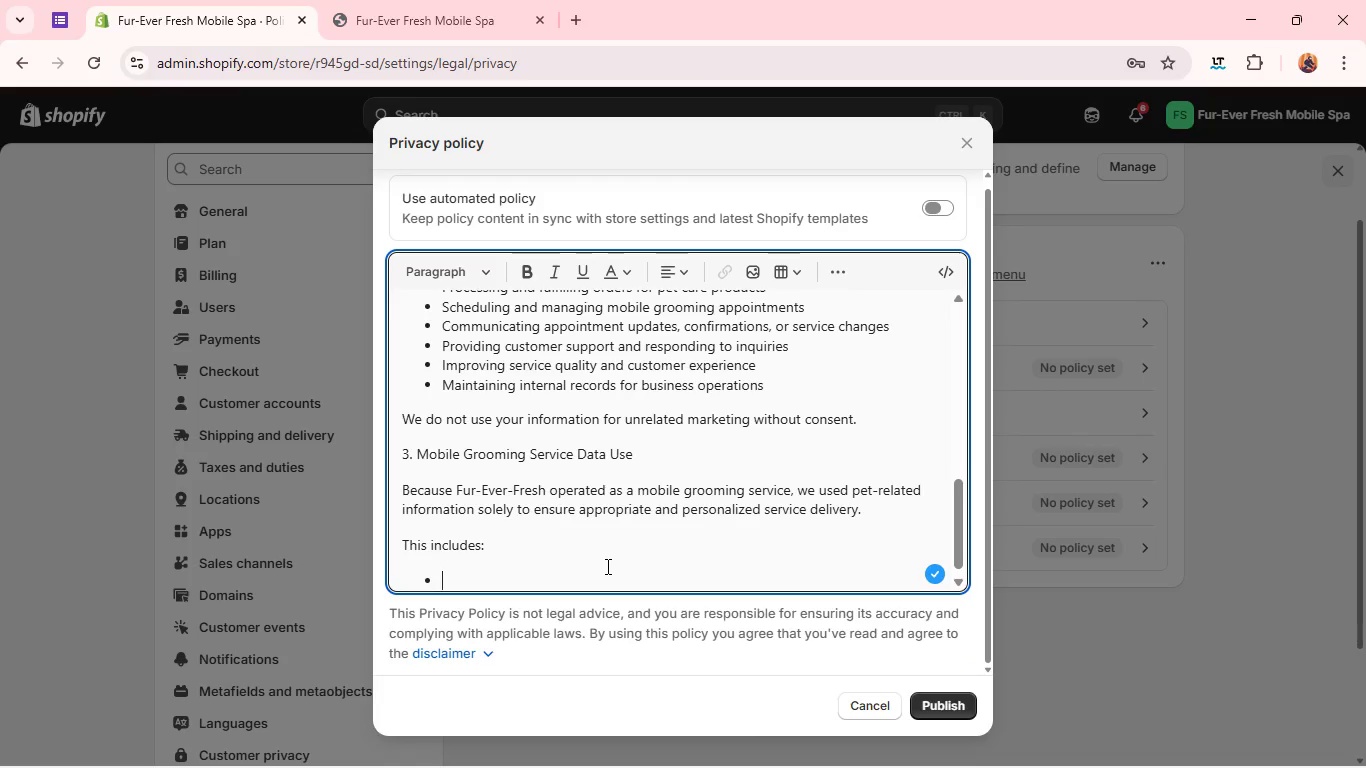 
type(Understaning groominf )
key(Backspace)
key(Backspace)
type(g )
 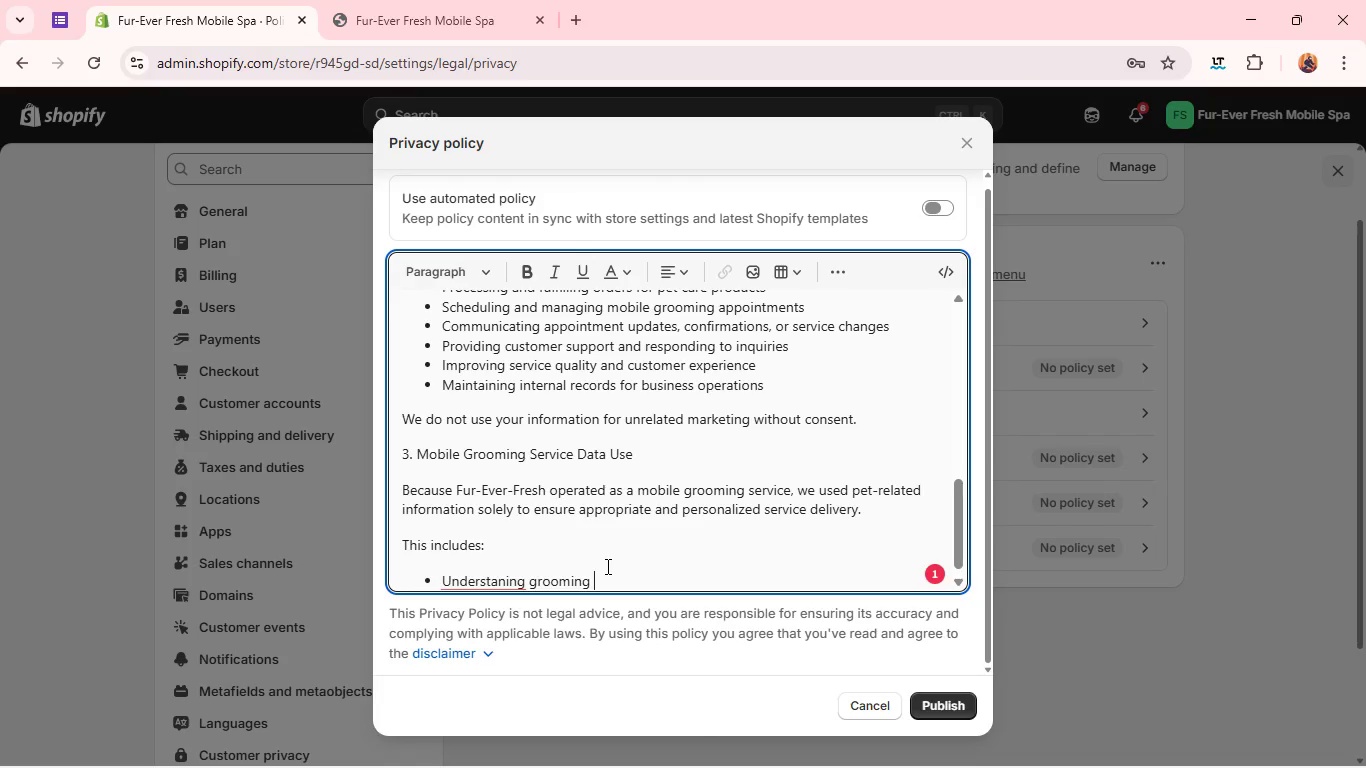 
wait(5.62)
 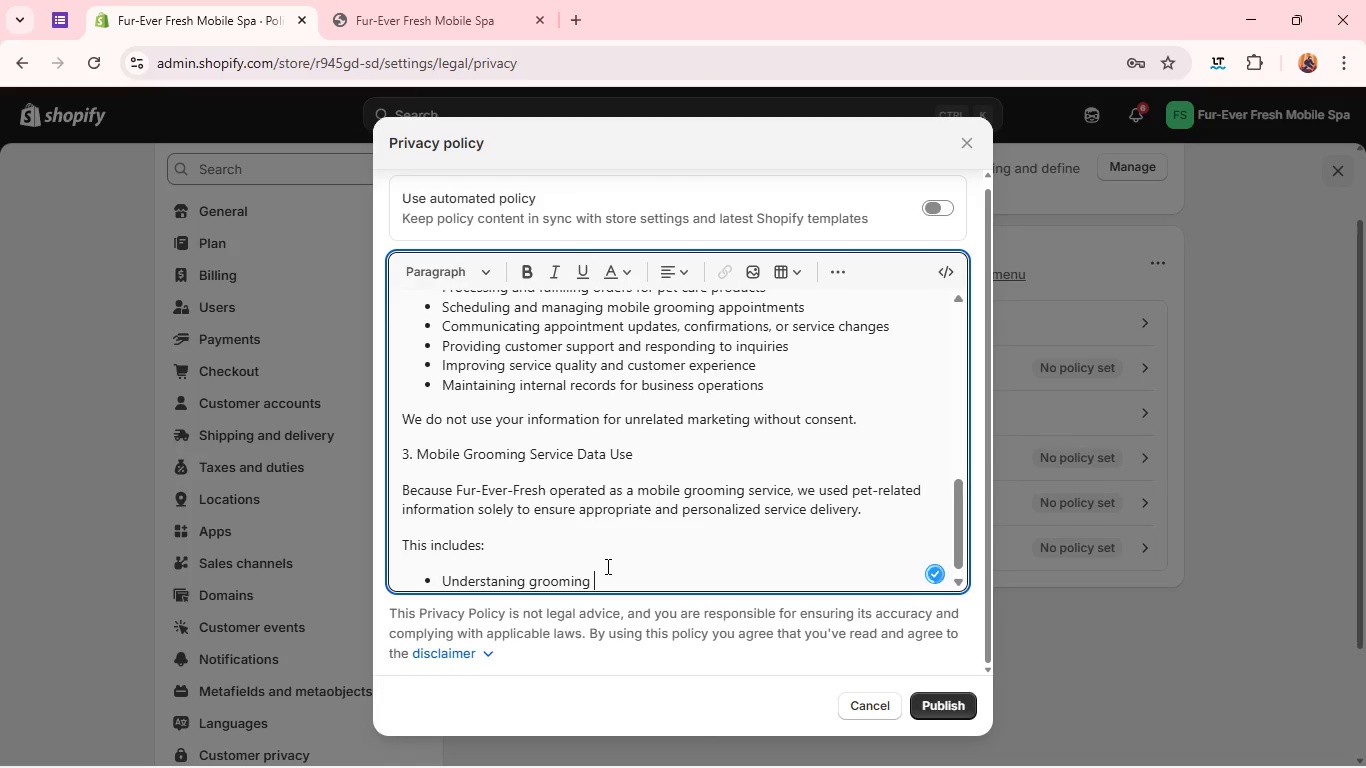 
type(requirm)
key(Backspace)
type(ements )
 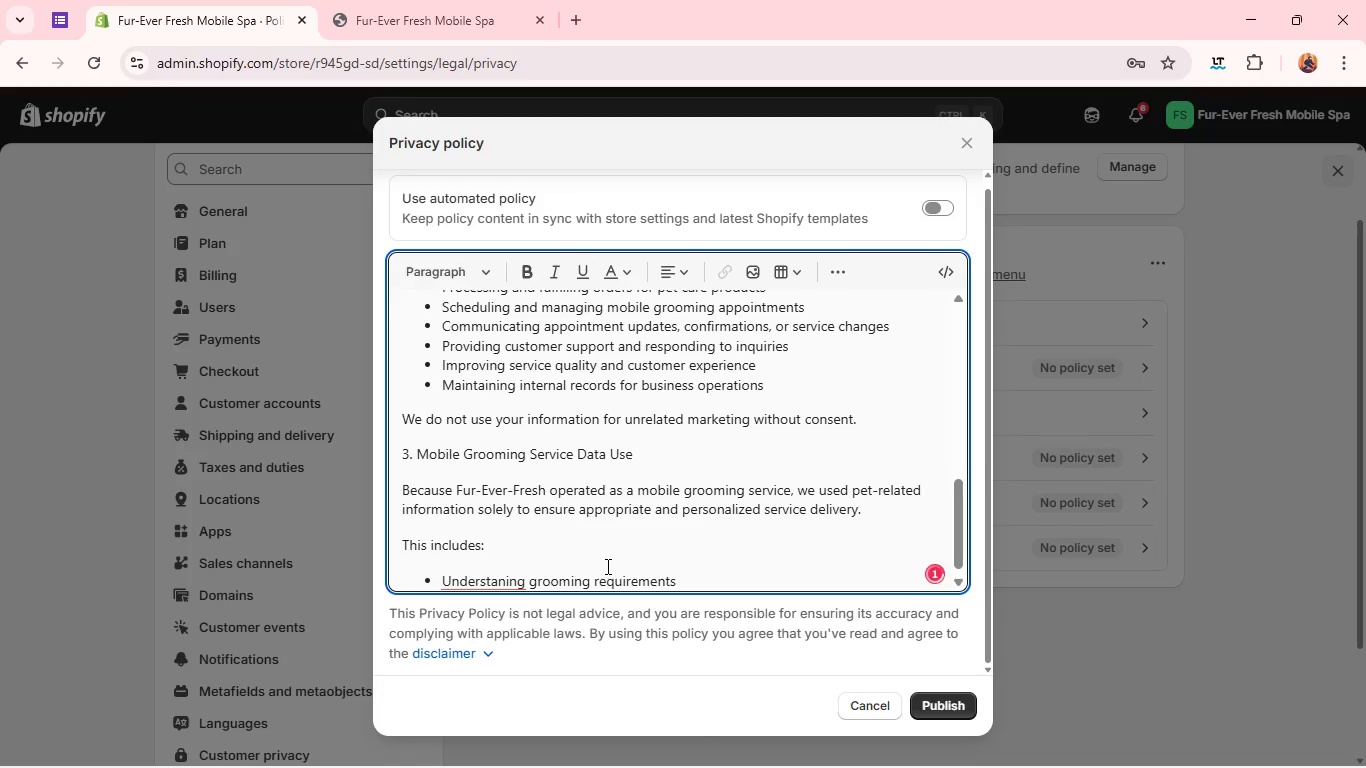 
key(Enter)
 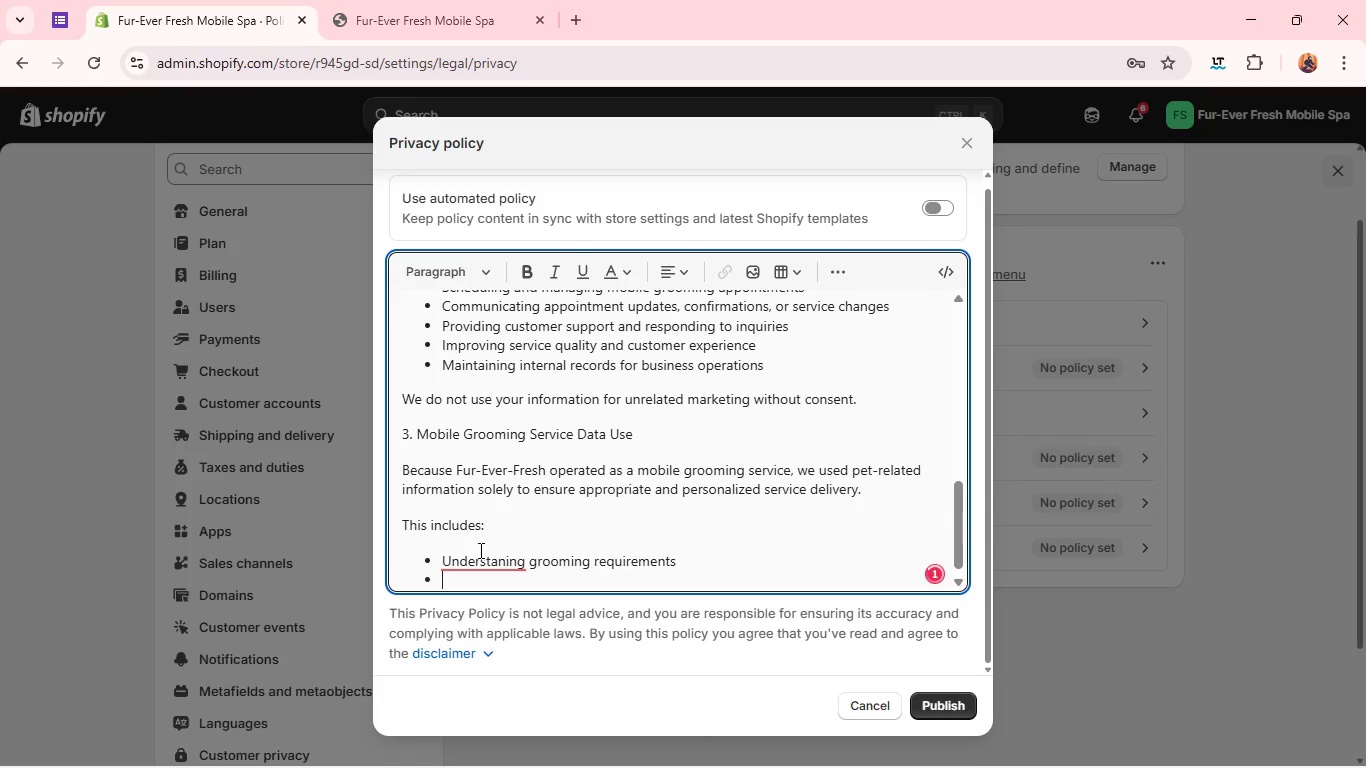 
left_click([476, 562])
 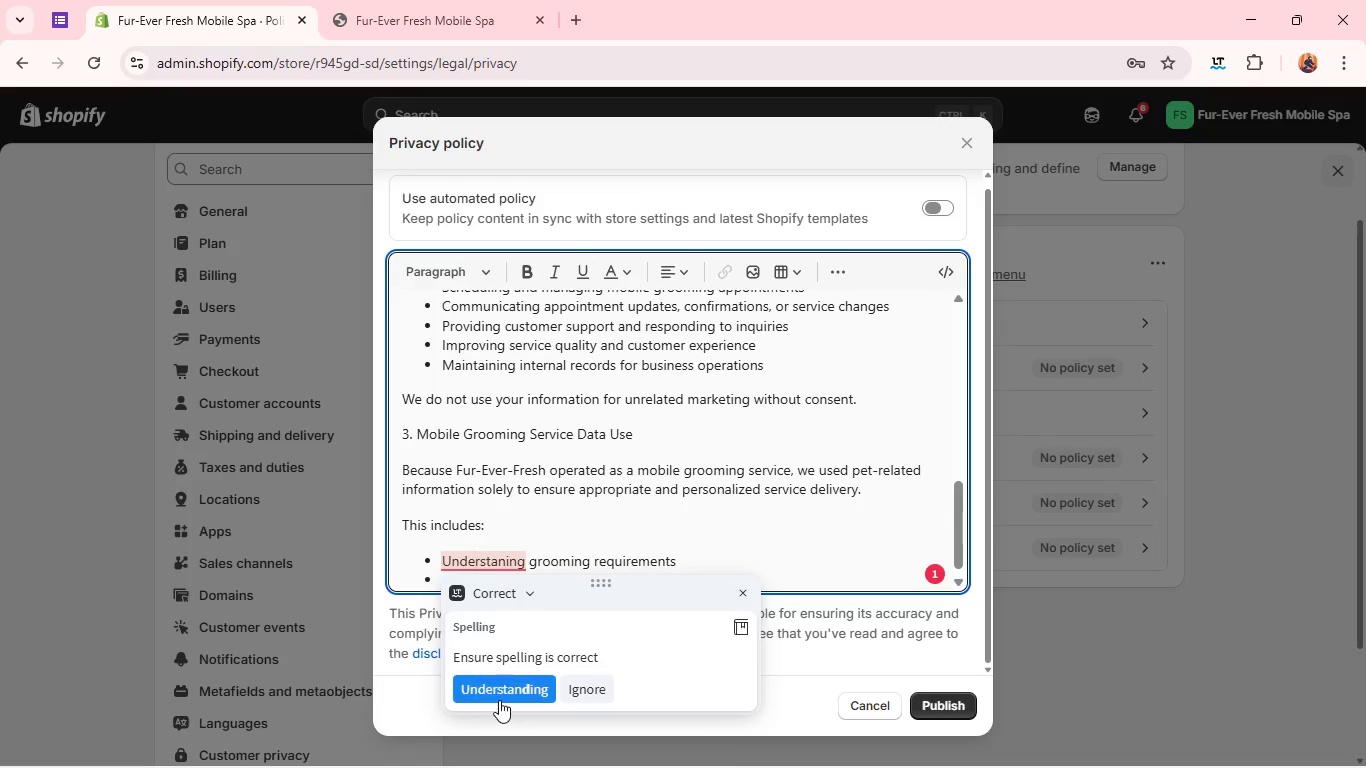 
left_click([499, 686])
 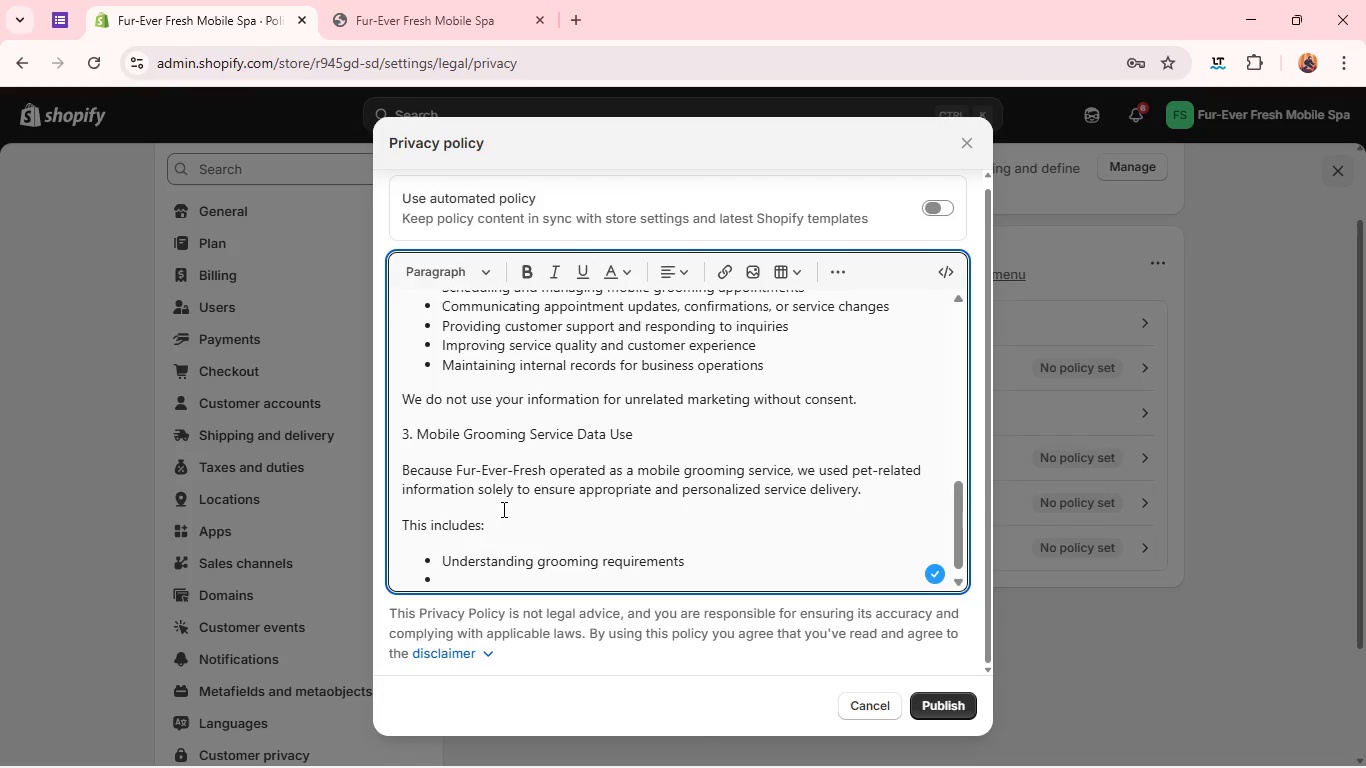 
wait(14.2)
 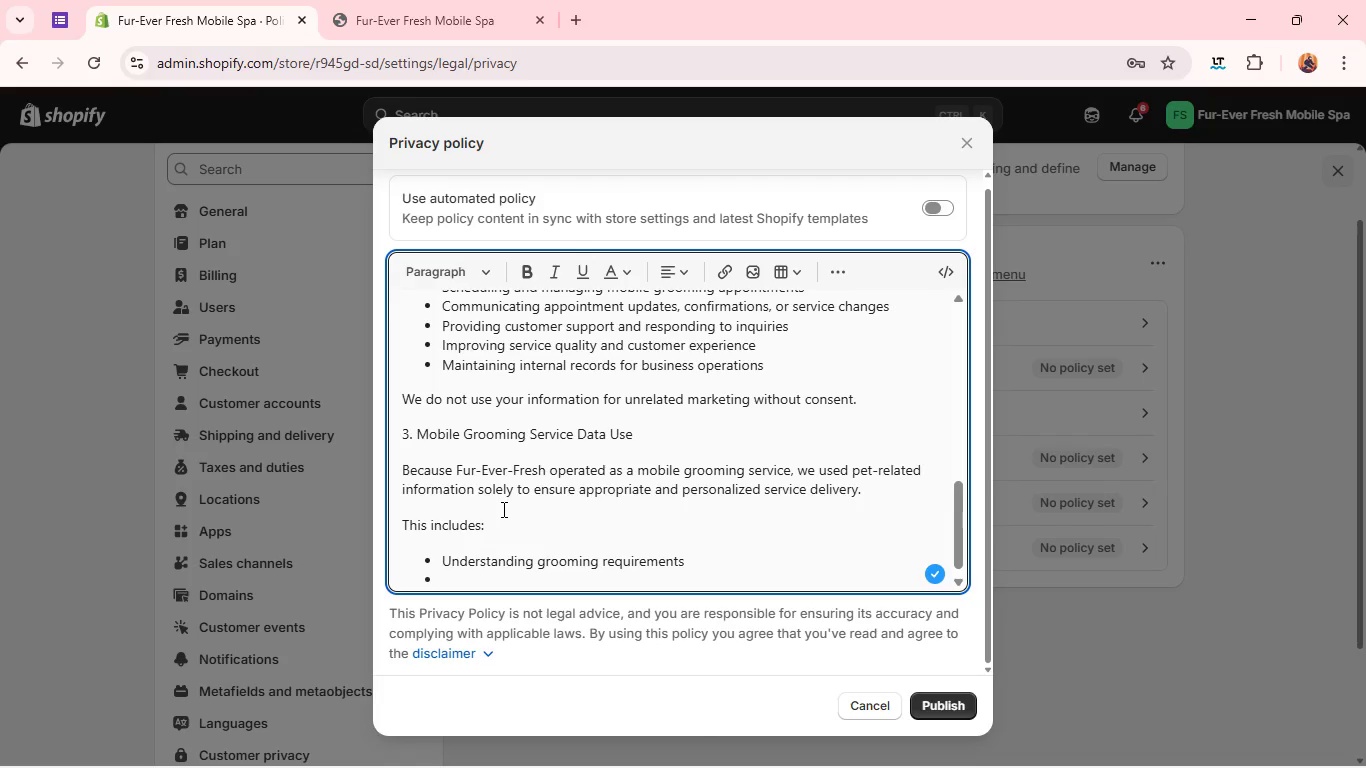 
left_click([474, 571])
 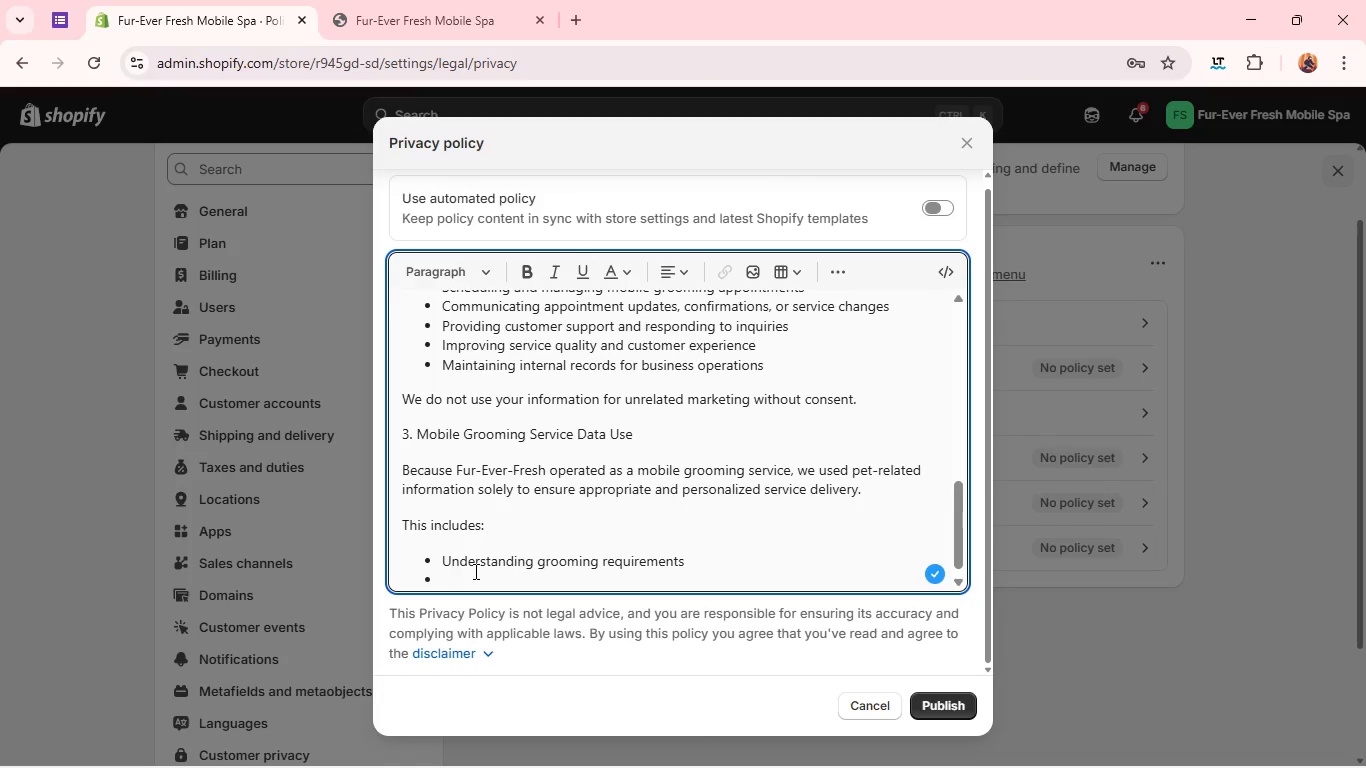 
type(Preparing appropriate tools and equip,)
key(Backspace)
type(ment)
 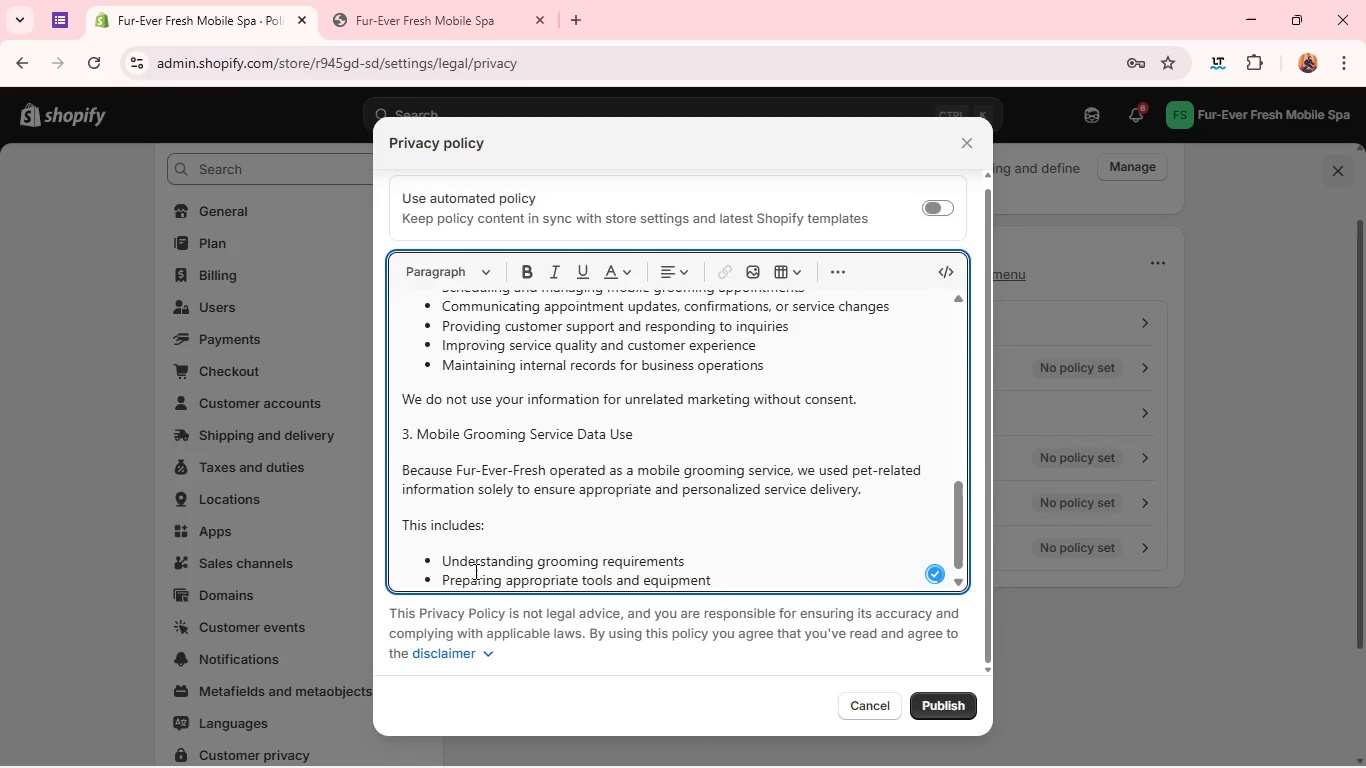 
key(Enter)
 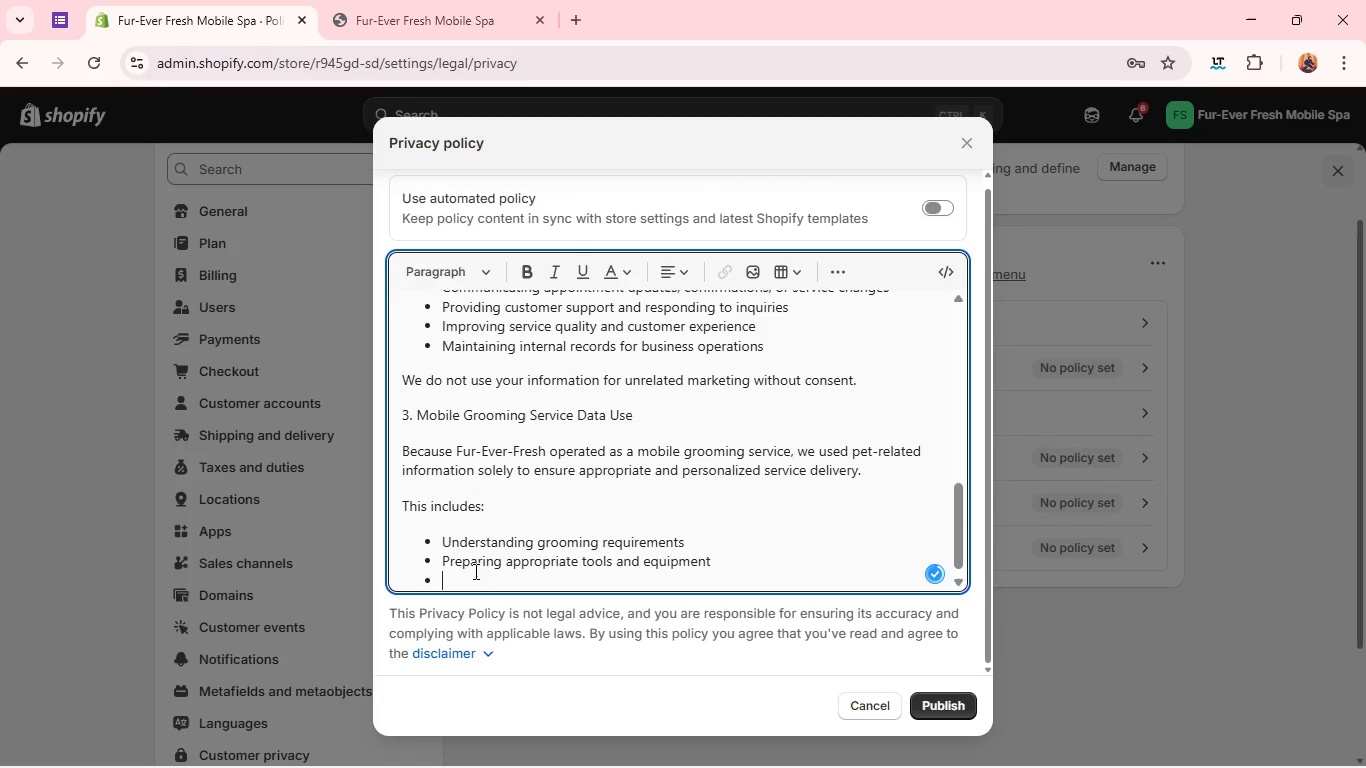 
type(Ensuring safety during appoine)
key(Backspace)
type(r)
key(Backspace)
type(tments )
 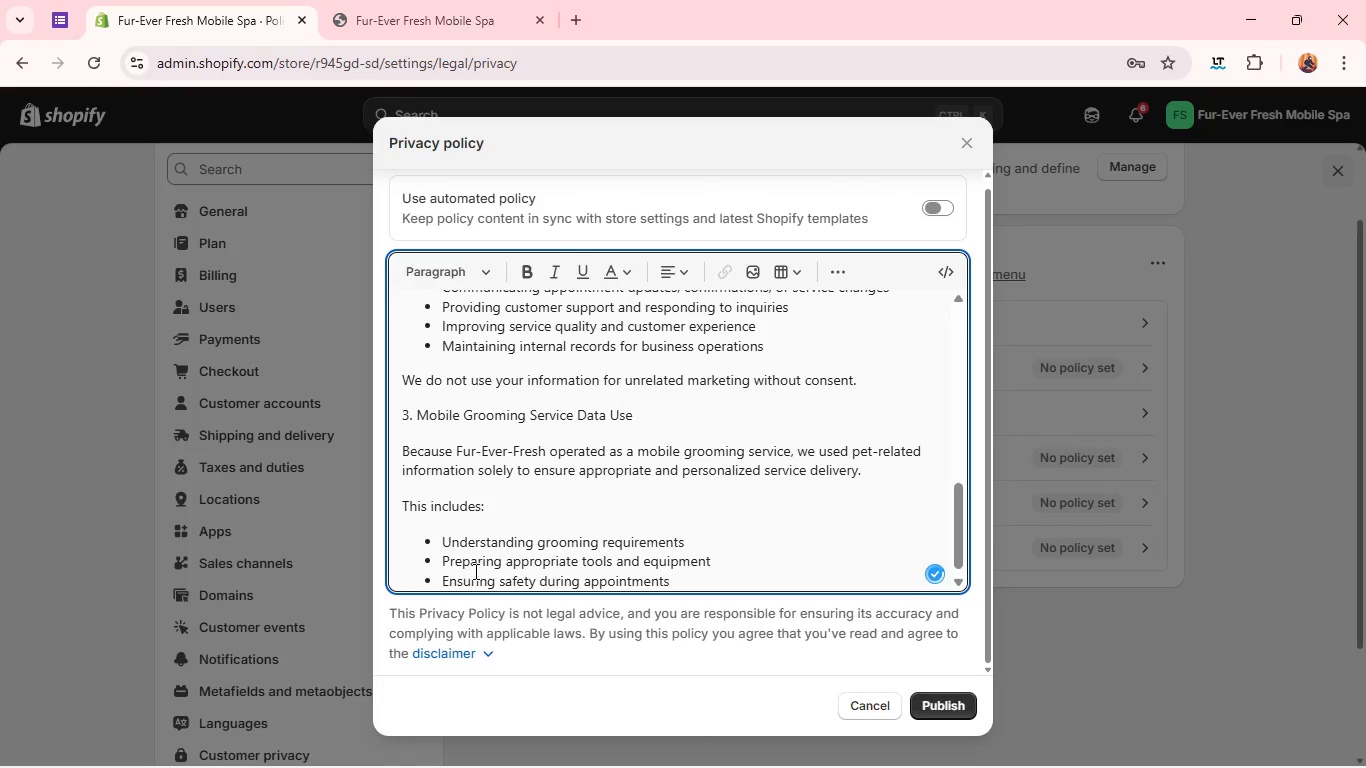 
key(Enter)
 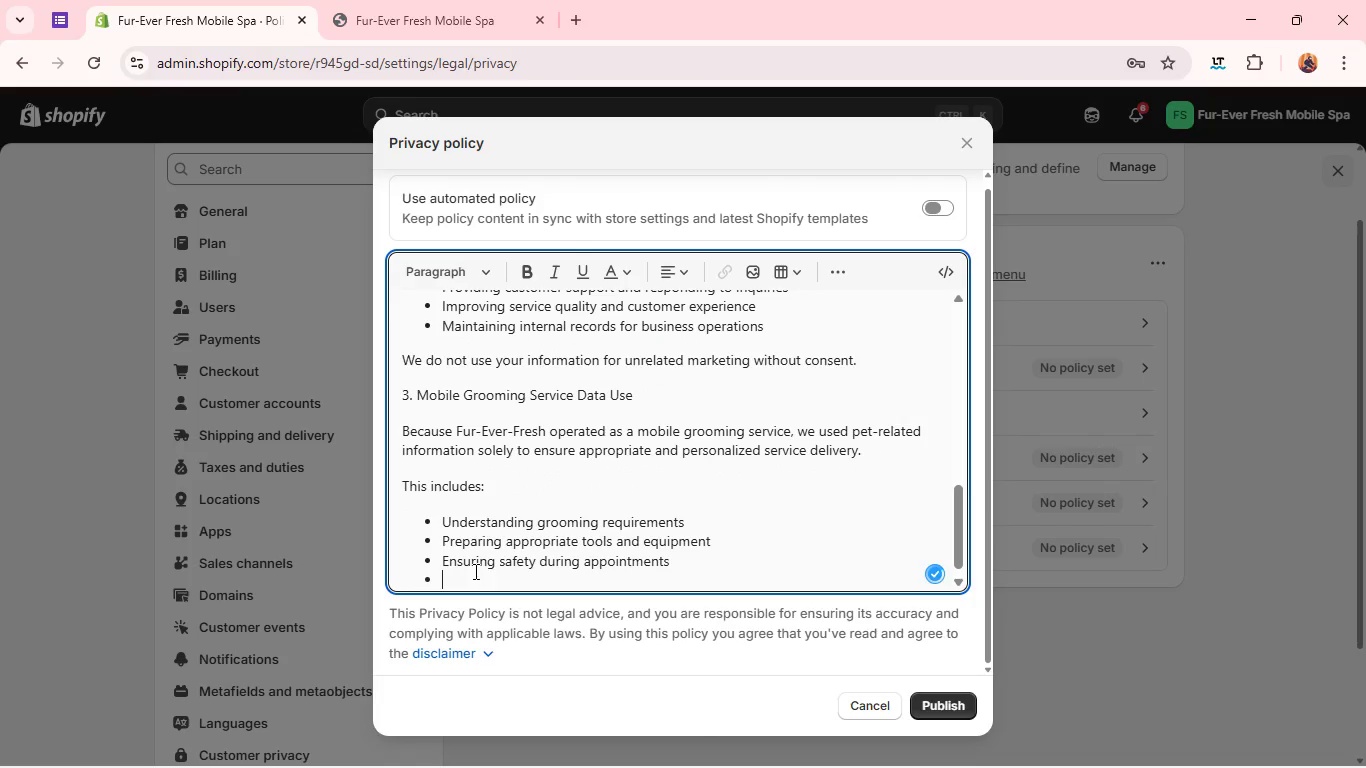 
type(Tailoring grooming experoc)
key(Backspace)
key(Backspace)
type(ience to im)
key(Backspace)
type(nf)
key(Backspace)
type(dic)
key(Backspace)
type(vidual)
 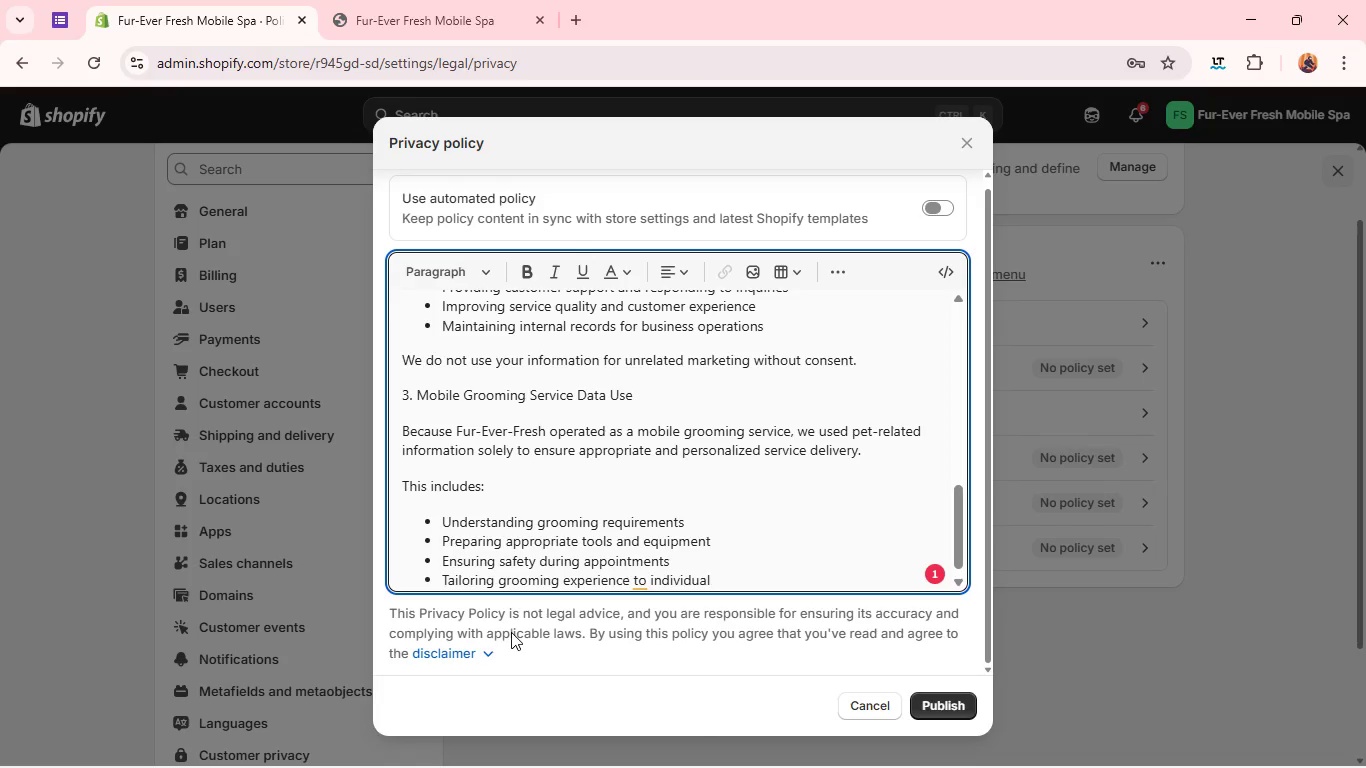 
wait(7.59)
 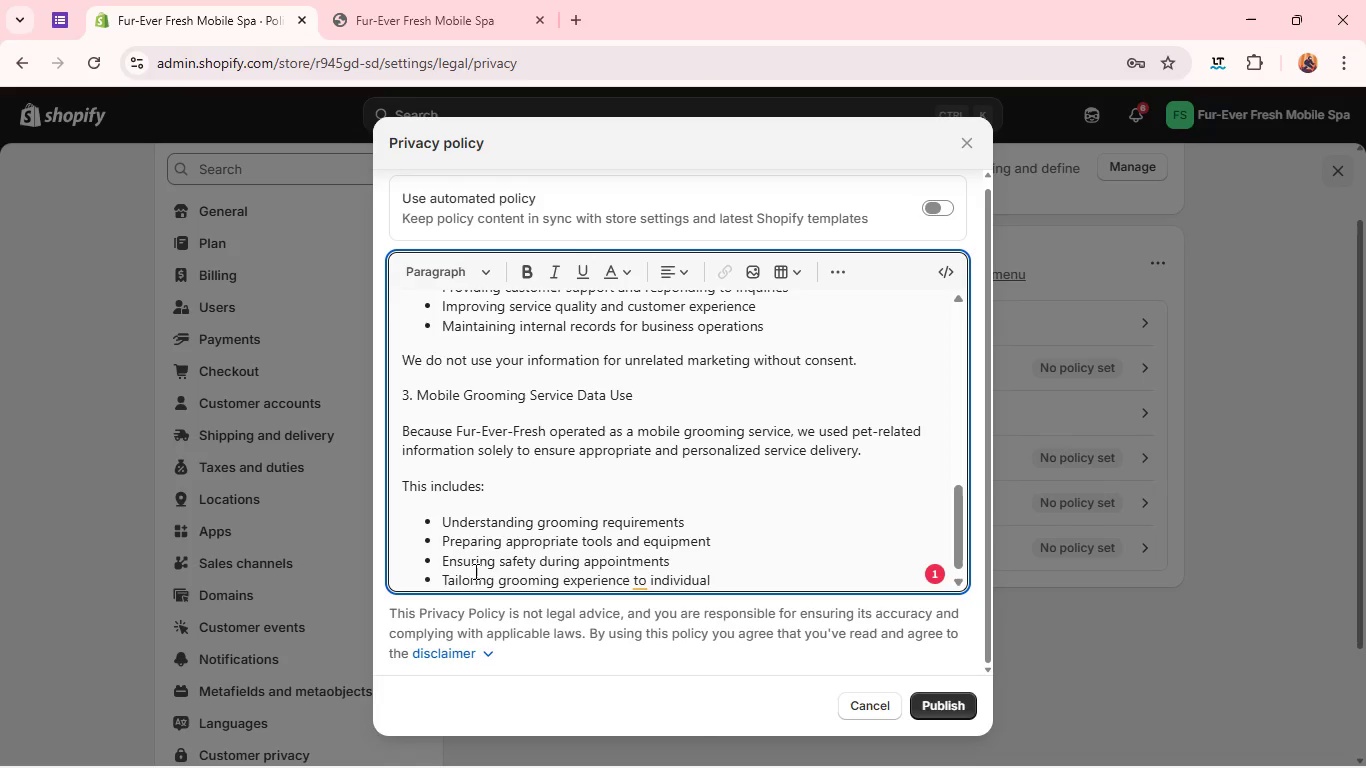 
type( pets)
 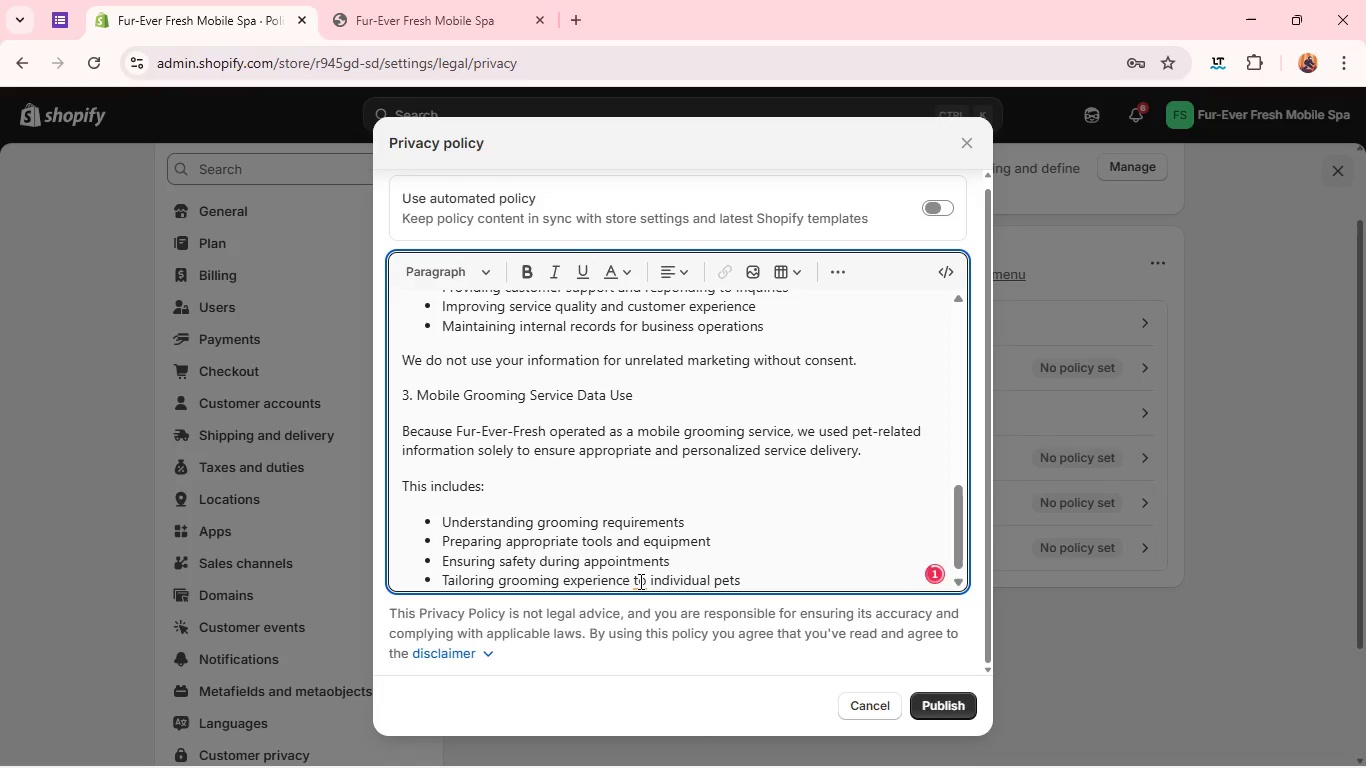 
left_click([639, 581])
 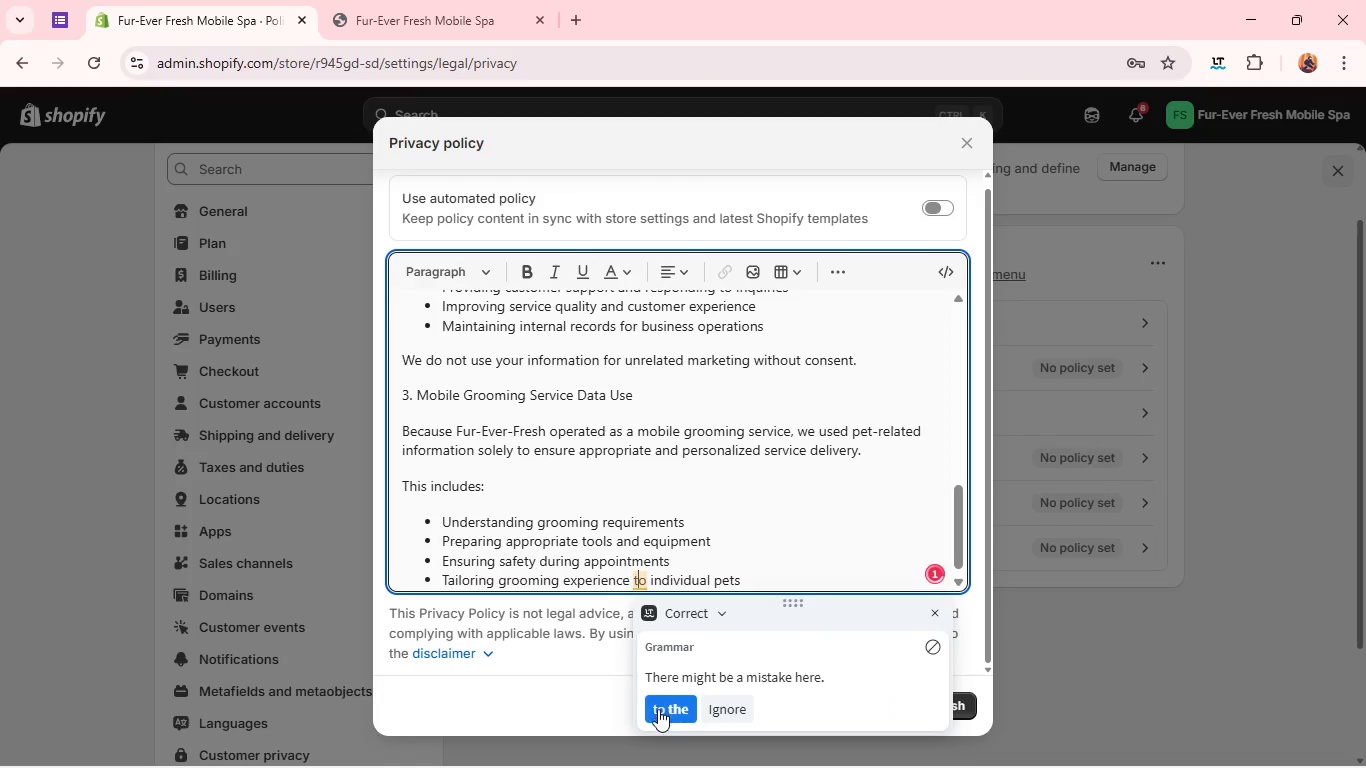 
left_click([657, 711])
 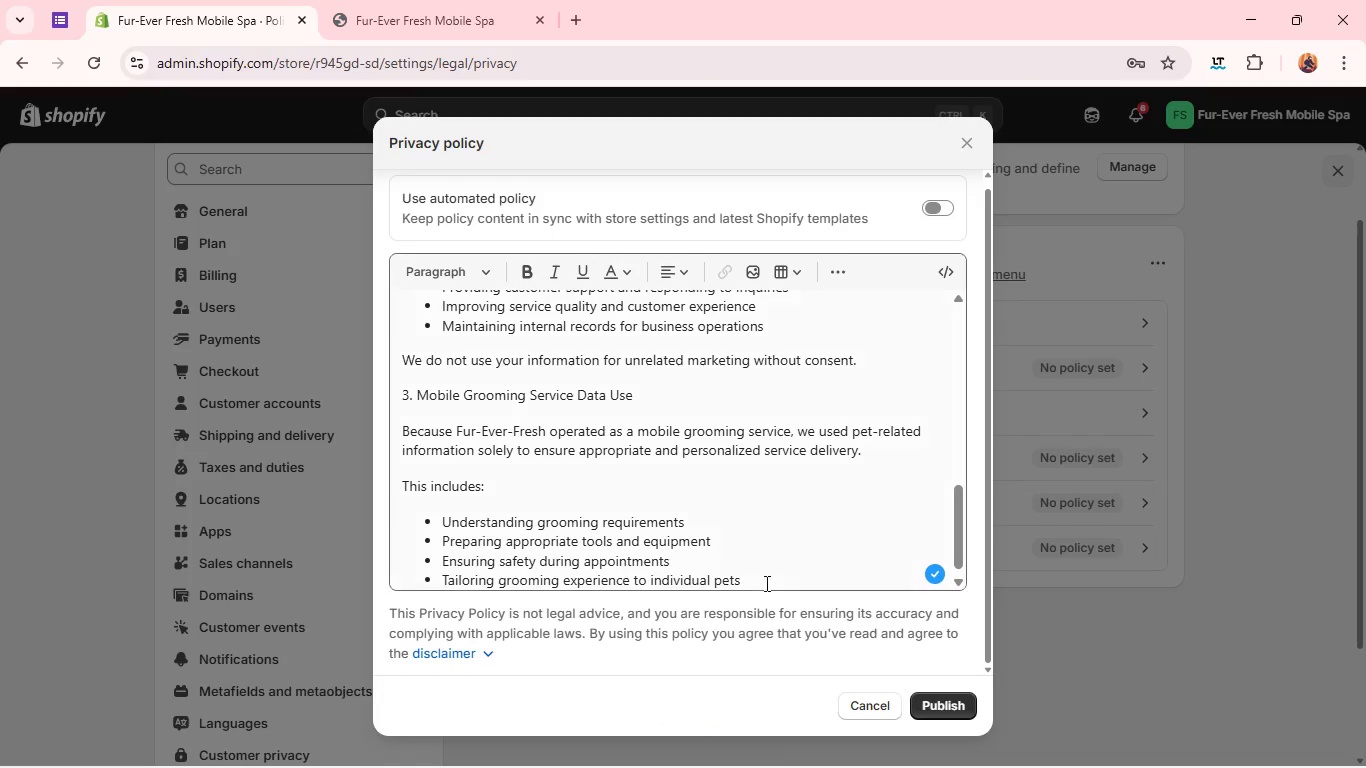 
left_click([768, 581])
 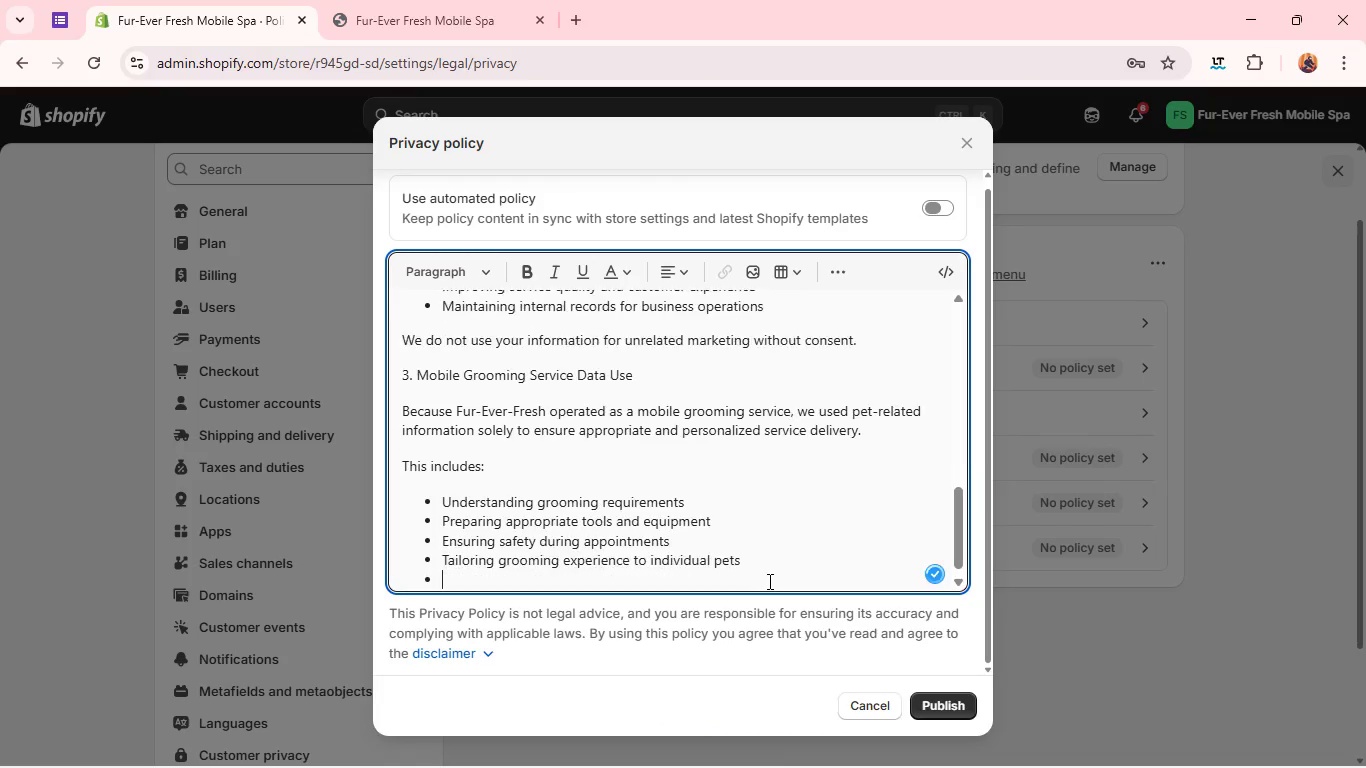 
key(Enter)
 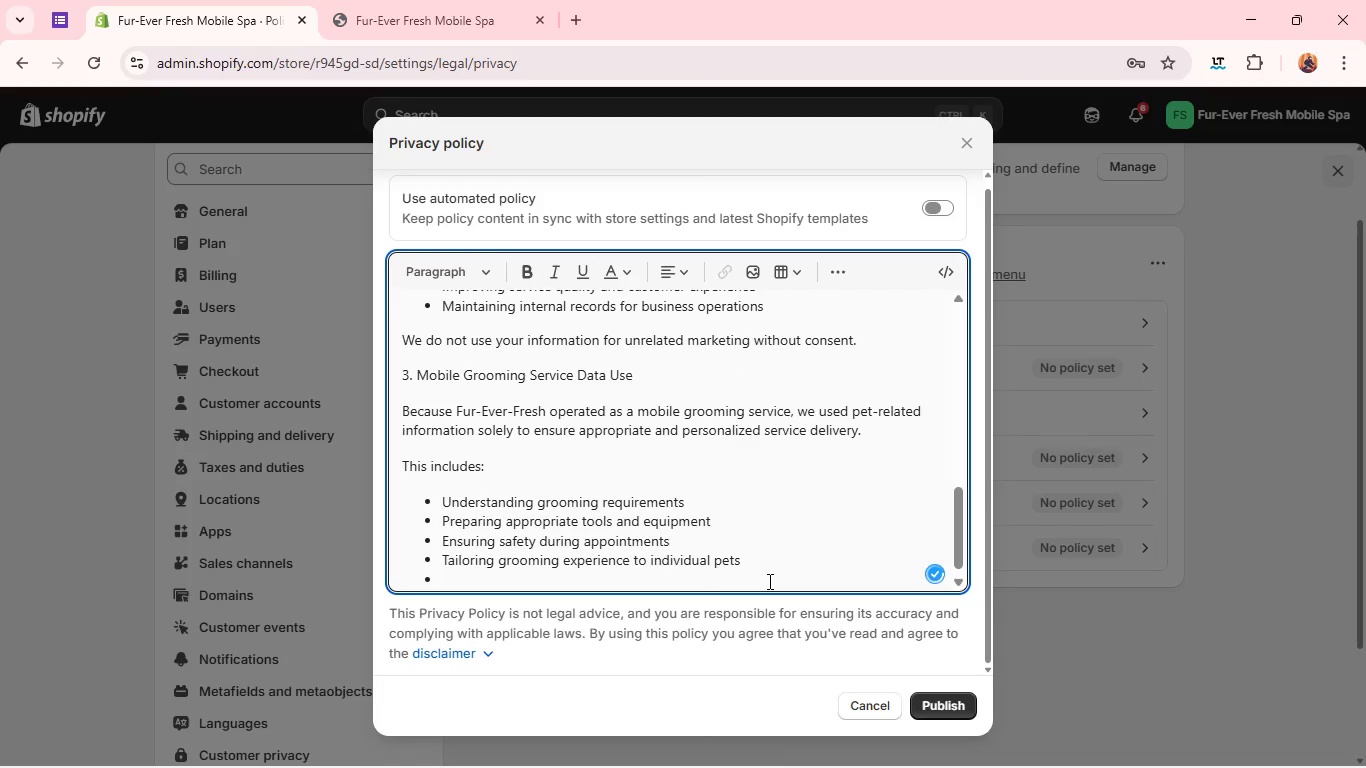 
key(Enter)
 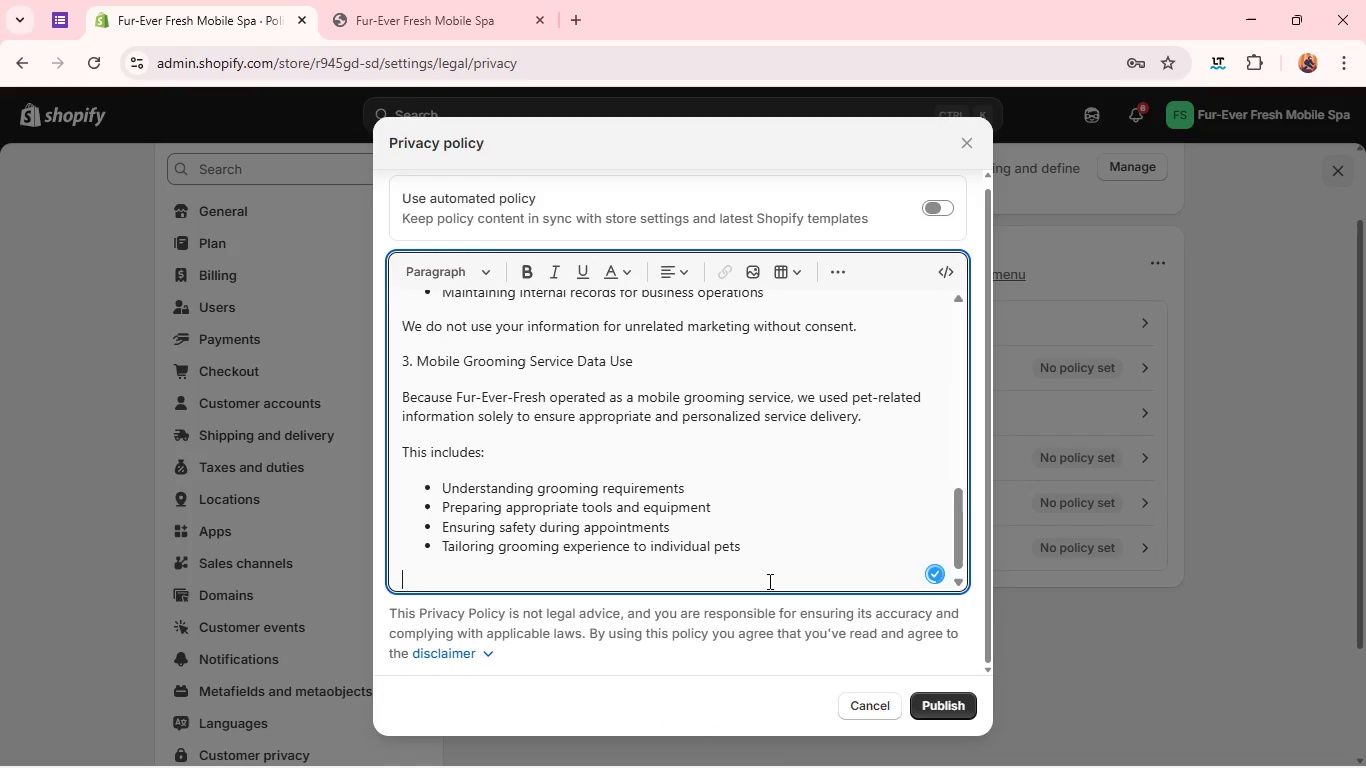 
type(We do not interpre or use pet-related information for medical f)
key(Backspace)
type(da)
key(Backspace)
type(iagnosis, tratment, or veterinary)
 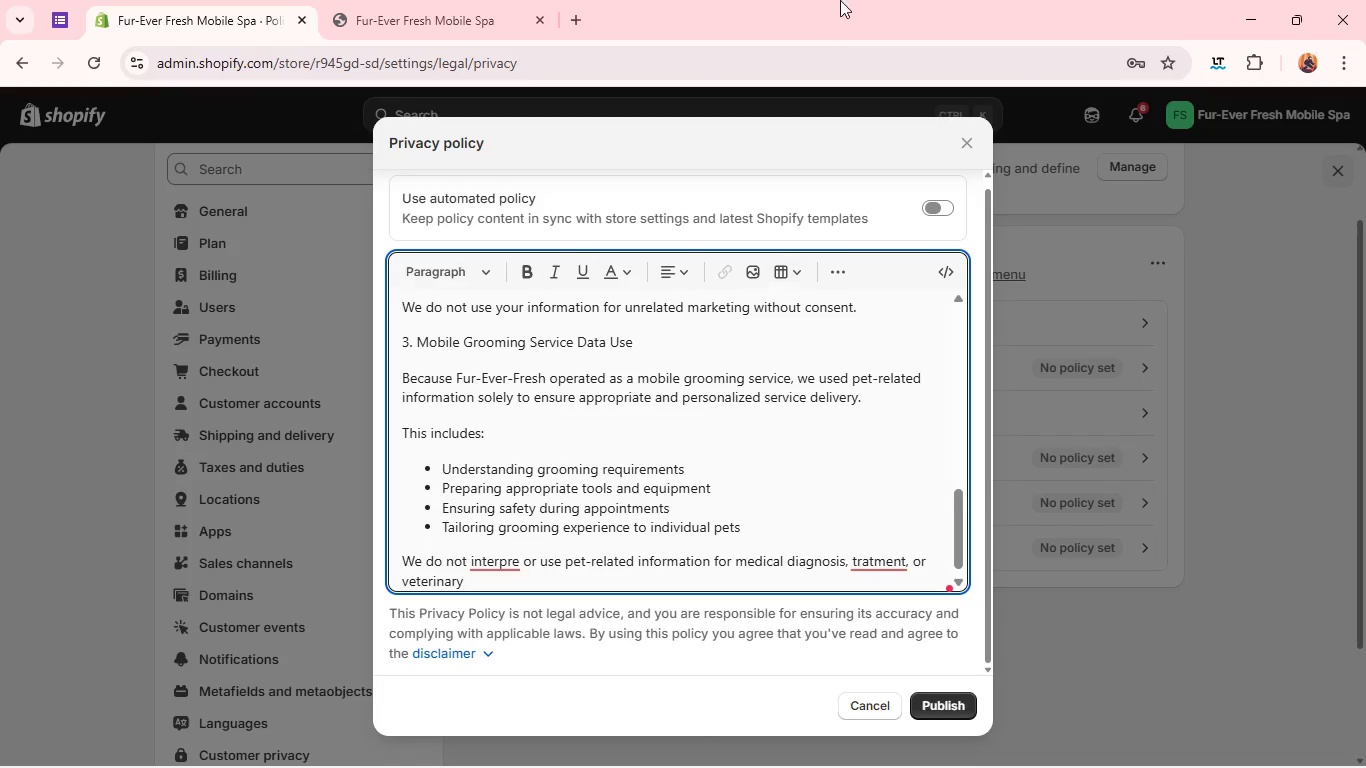 
wait(9.69)
 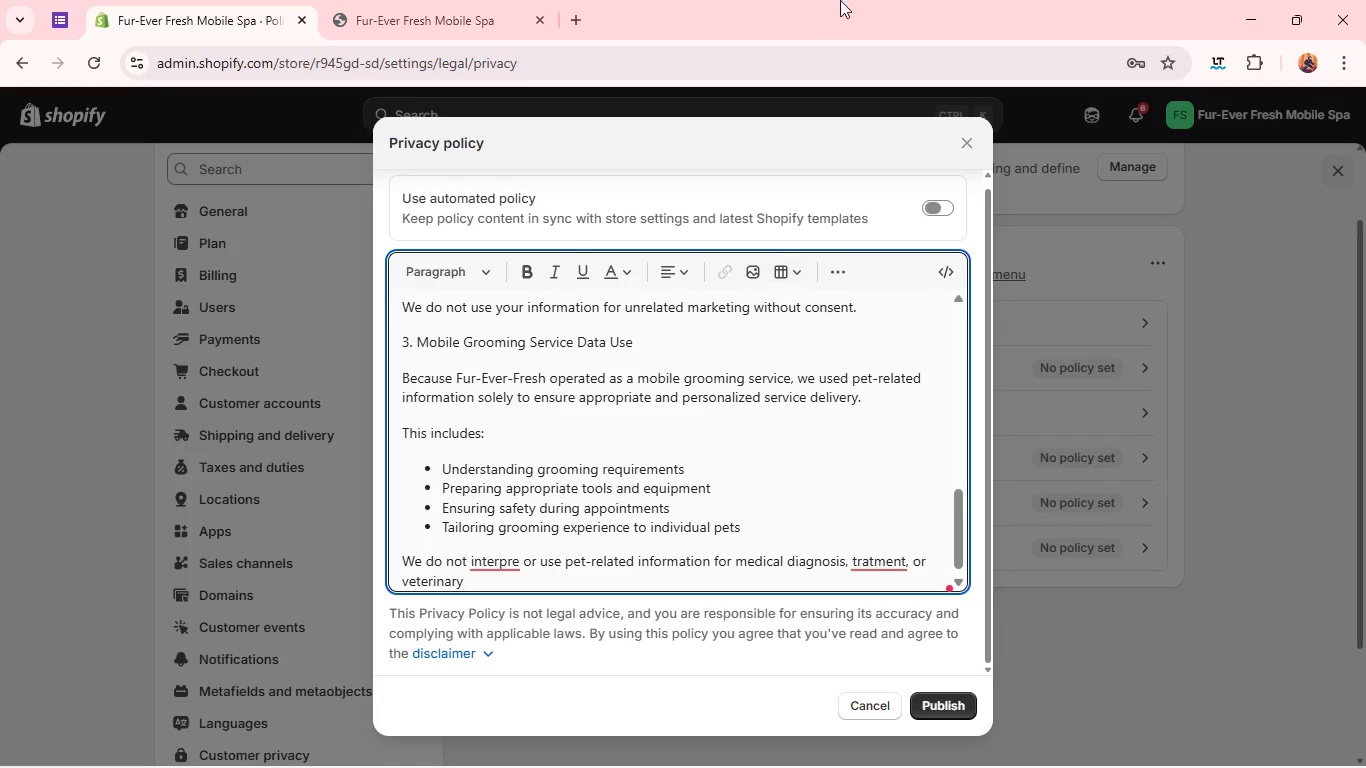 
left_click([877, 557])
 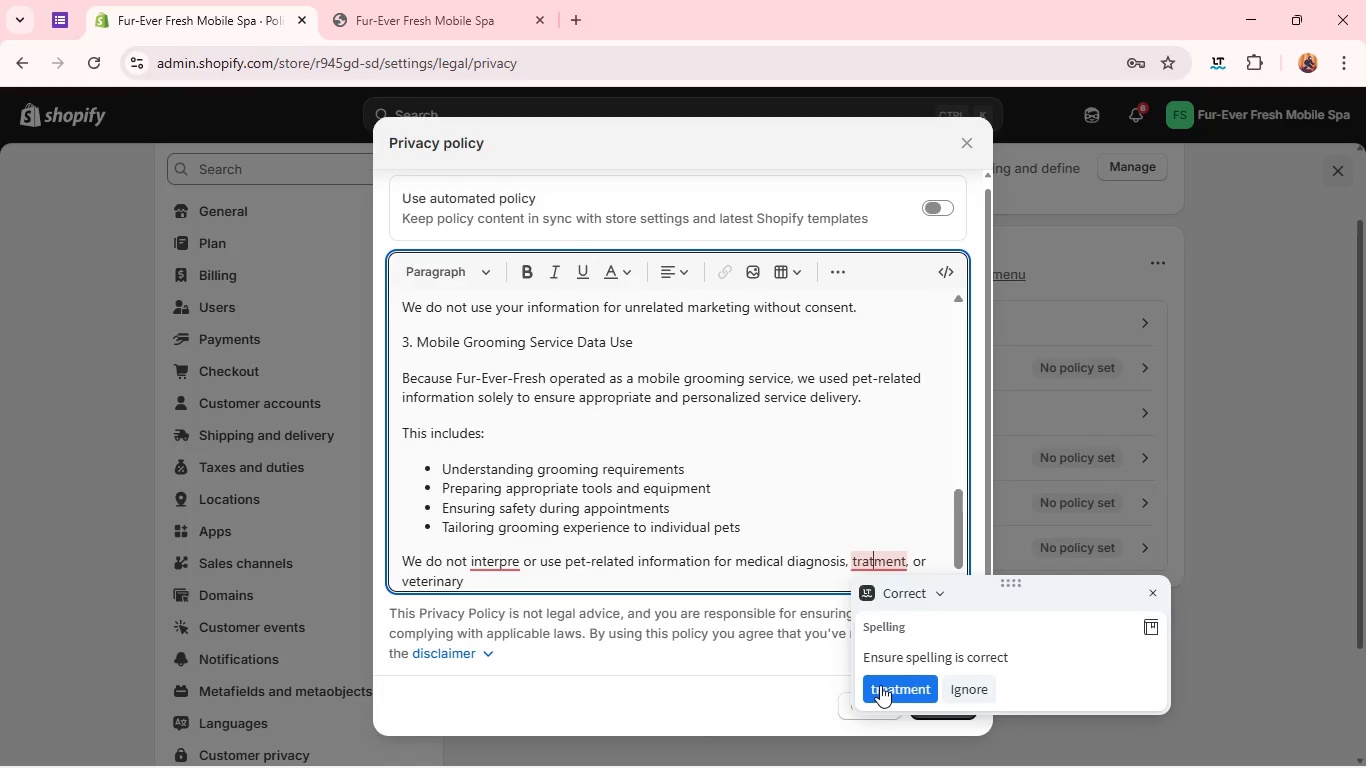 
left_click([880, 685])
 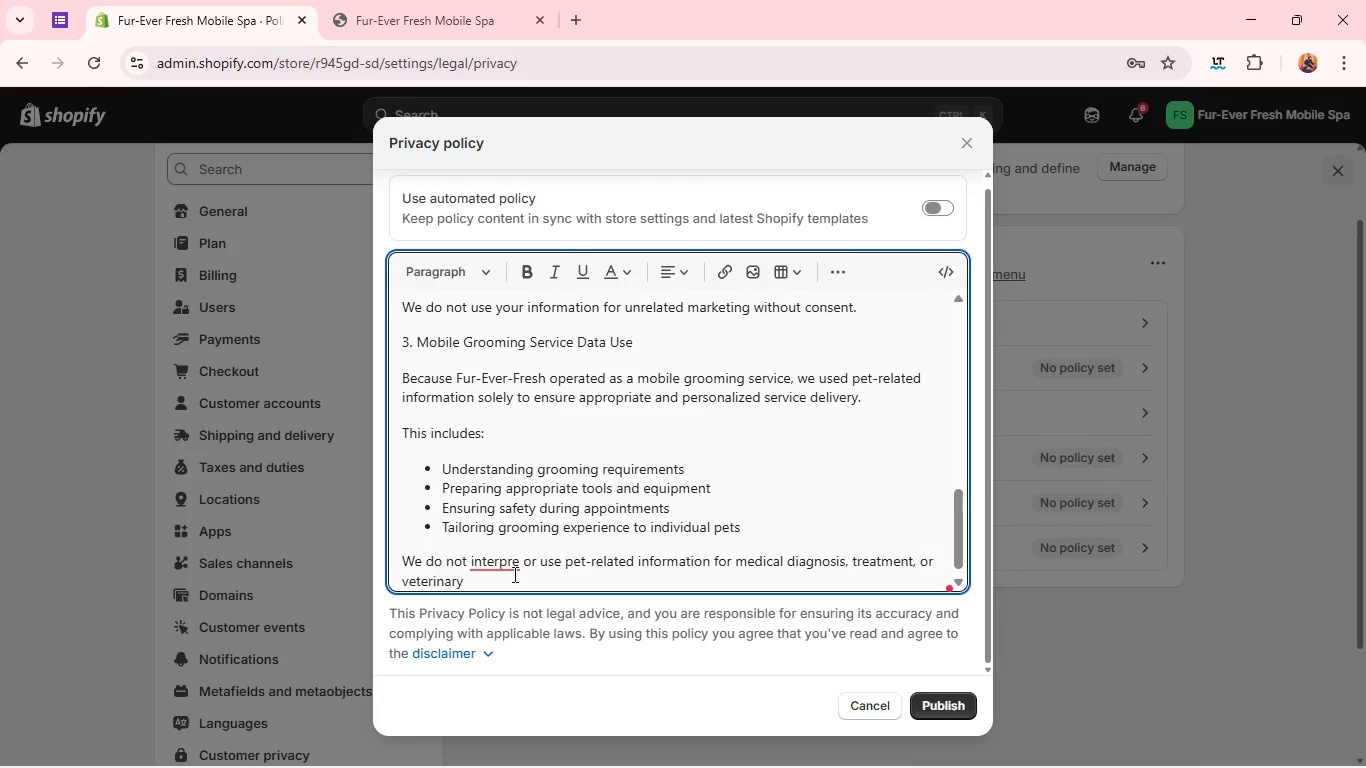 
left_click([508, 561])
 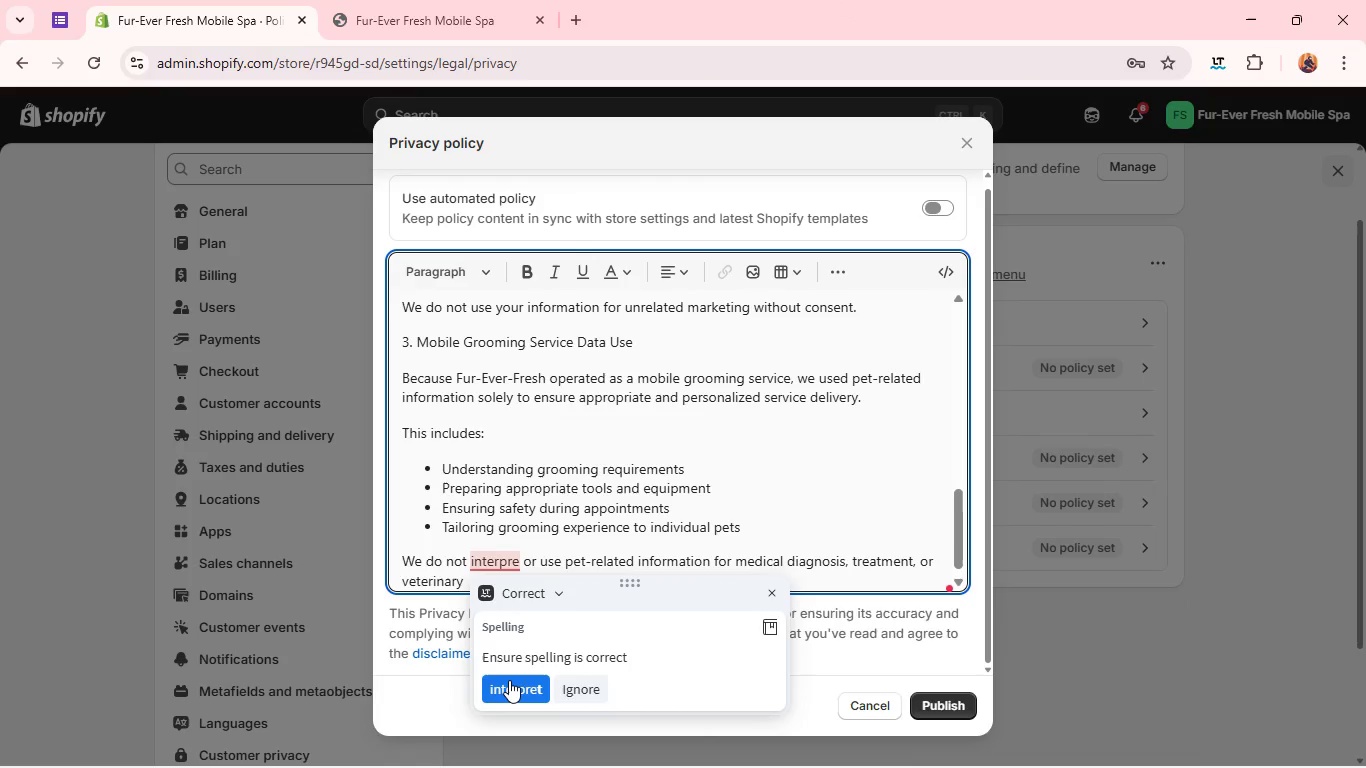 
left_click([509, 680])
 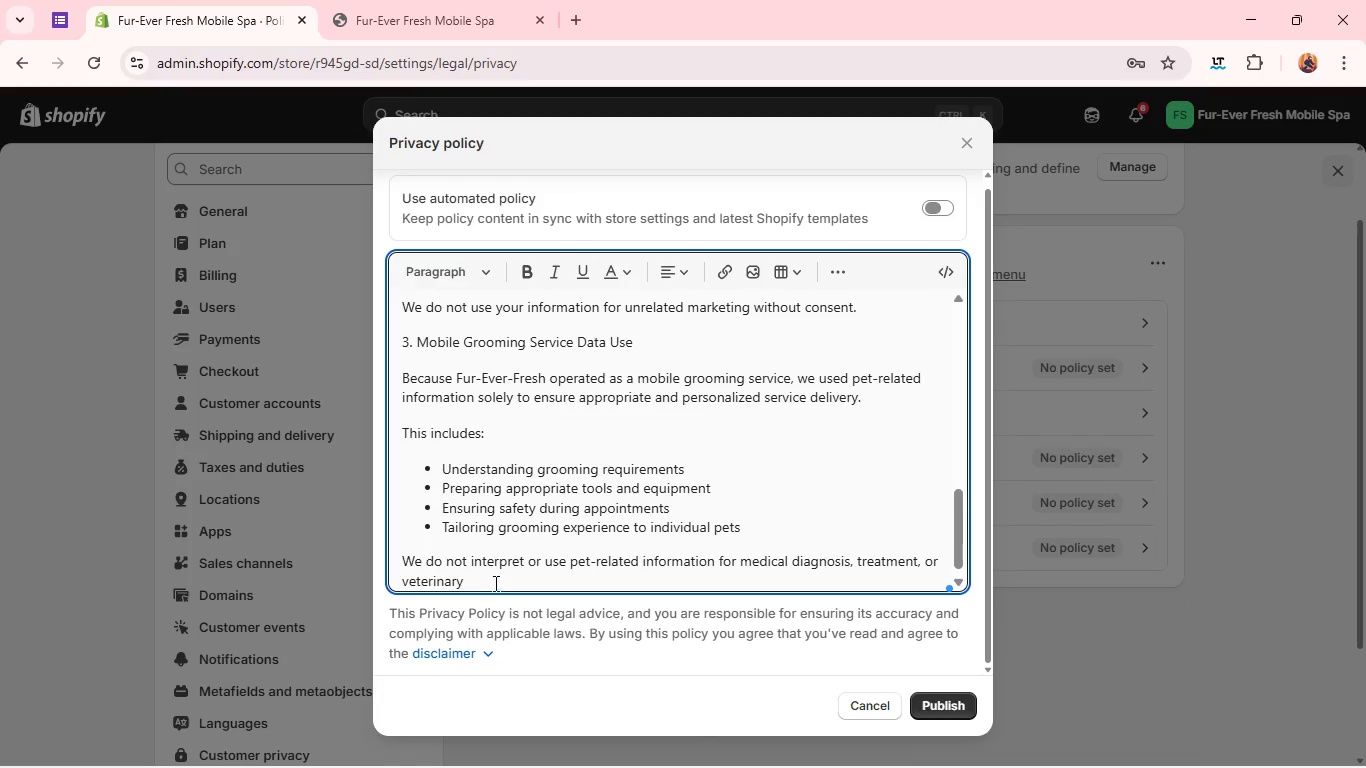 
left_click([494, 581])
 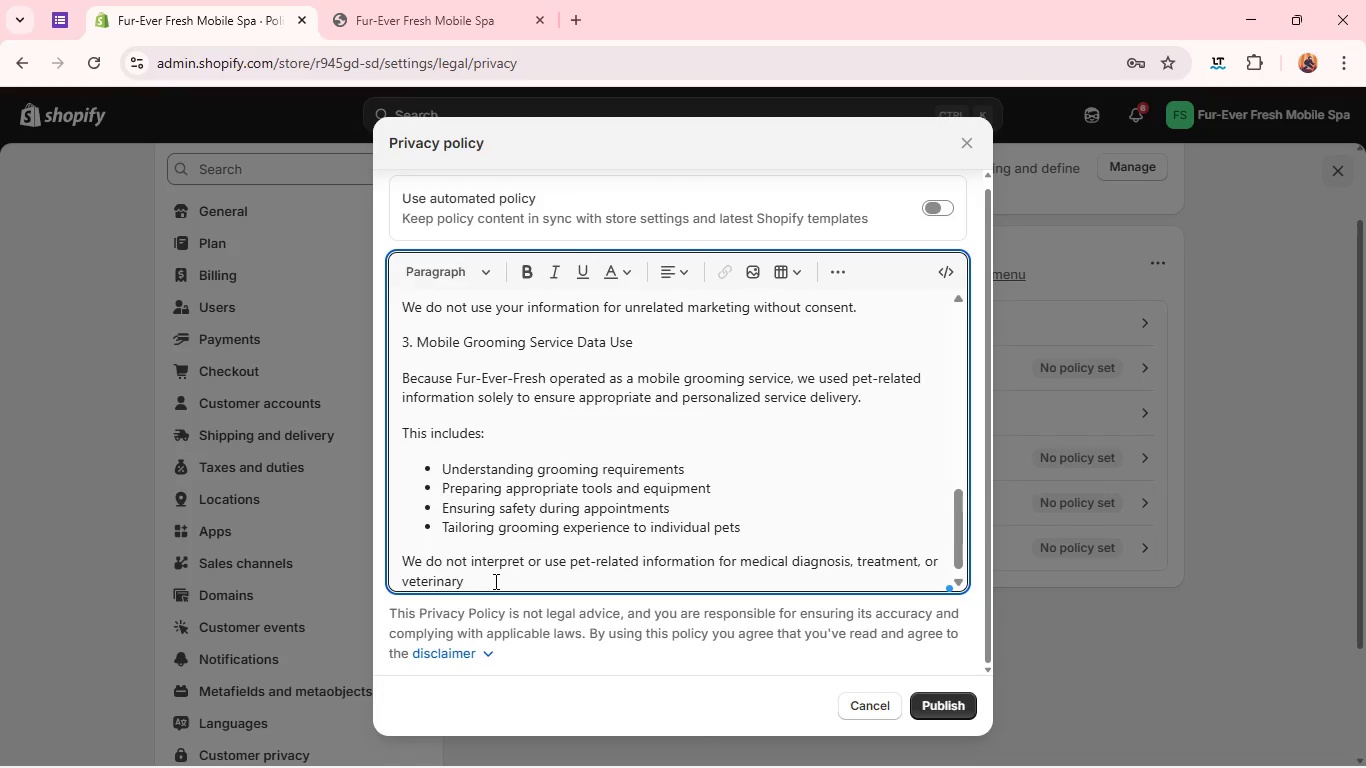 
type(advice.)
key(Tab)
 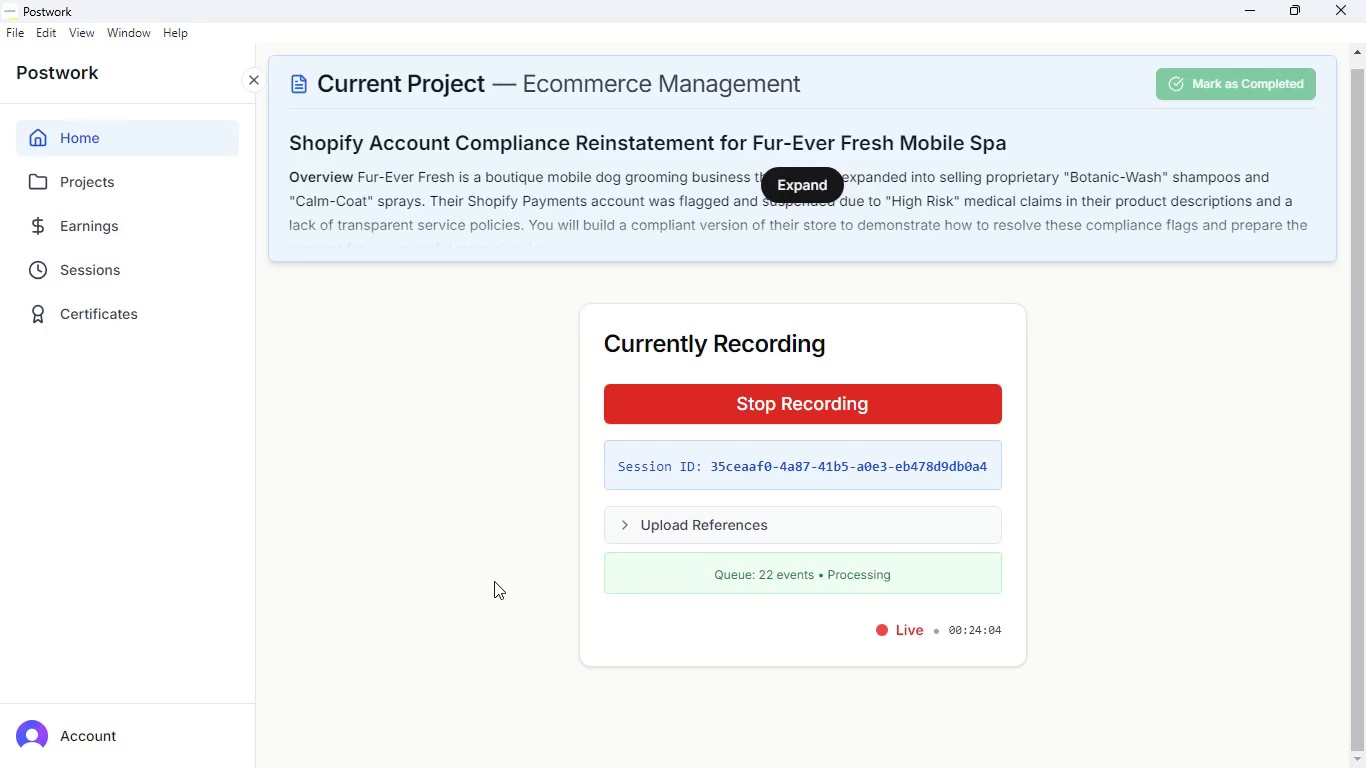 
hold_key(key=AltLeft, duration=0.61)